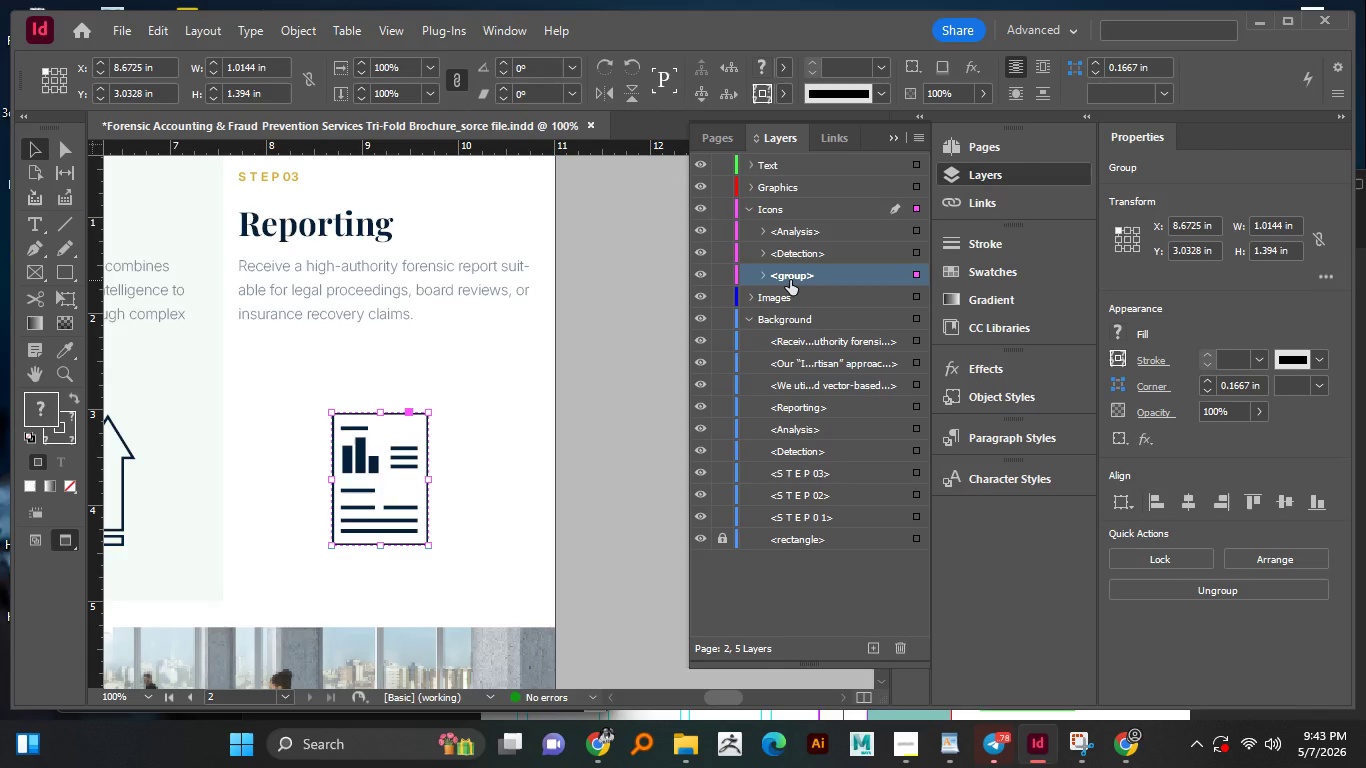 
triple_click([790, 280])
 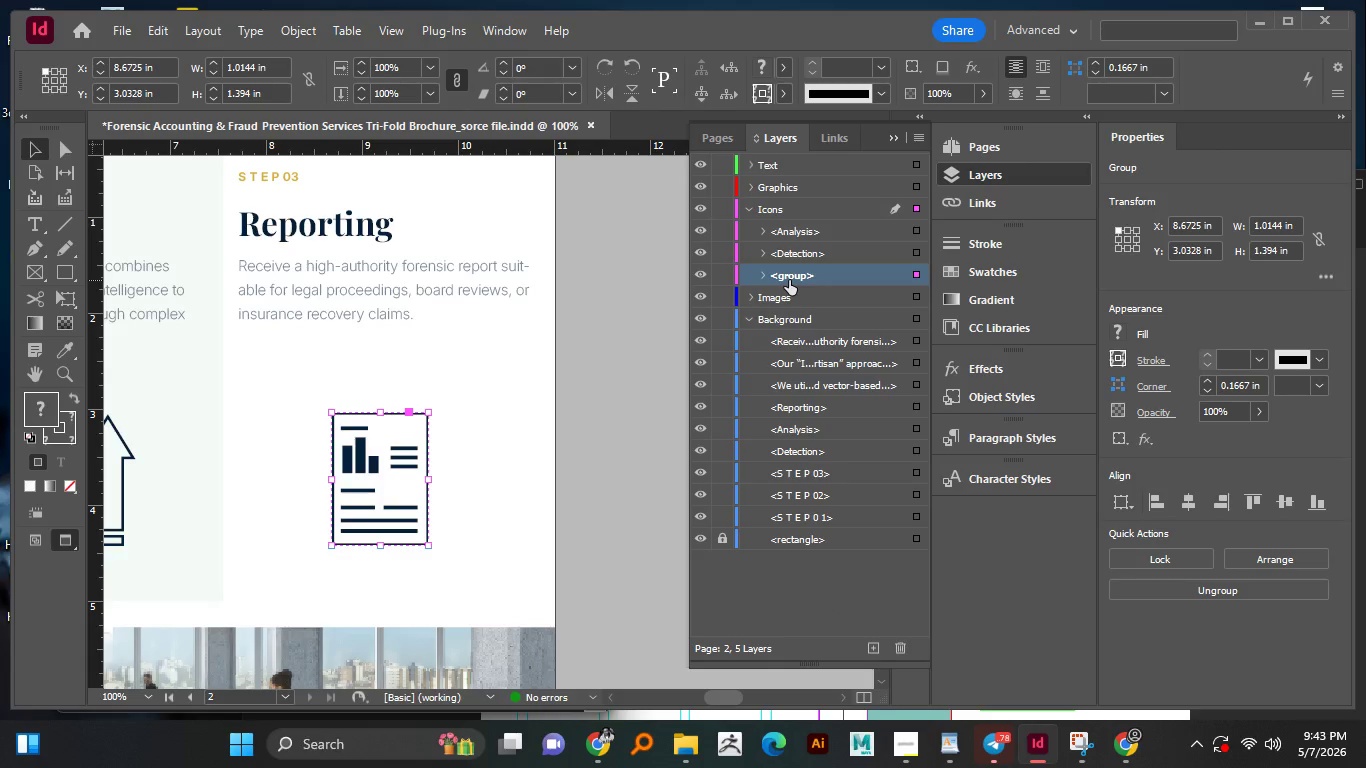 
double_click([789, 280])
 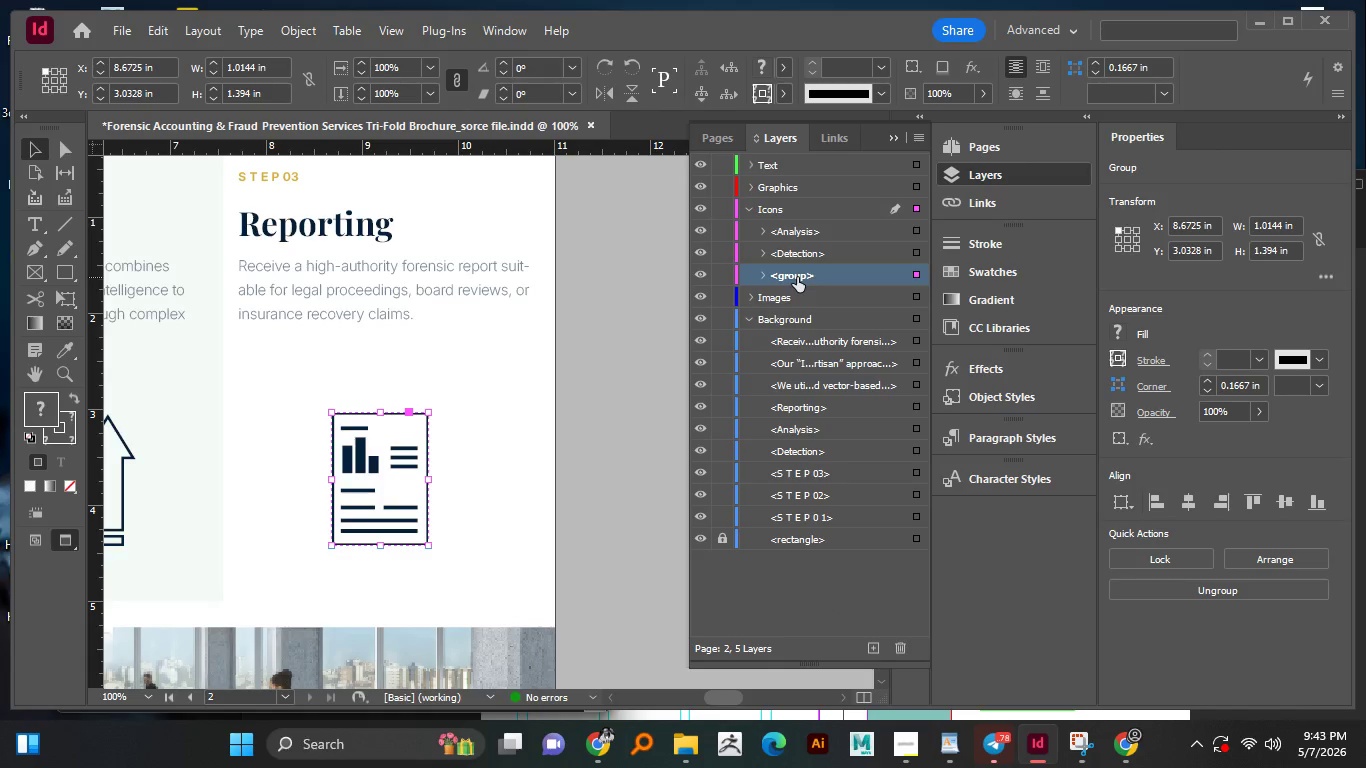 
double_click([797, 277])
 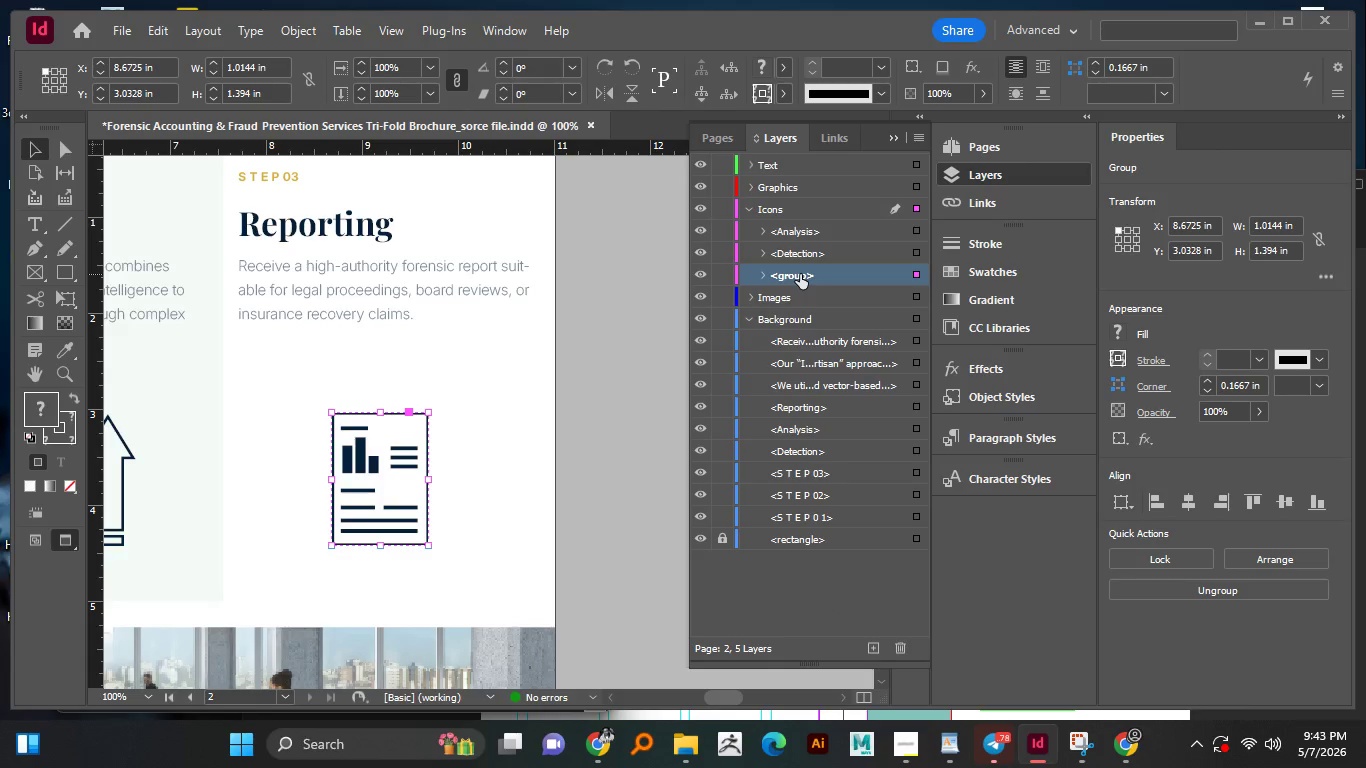 
double_click([800, 274])
 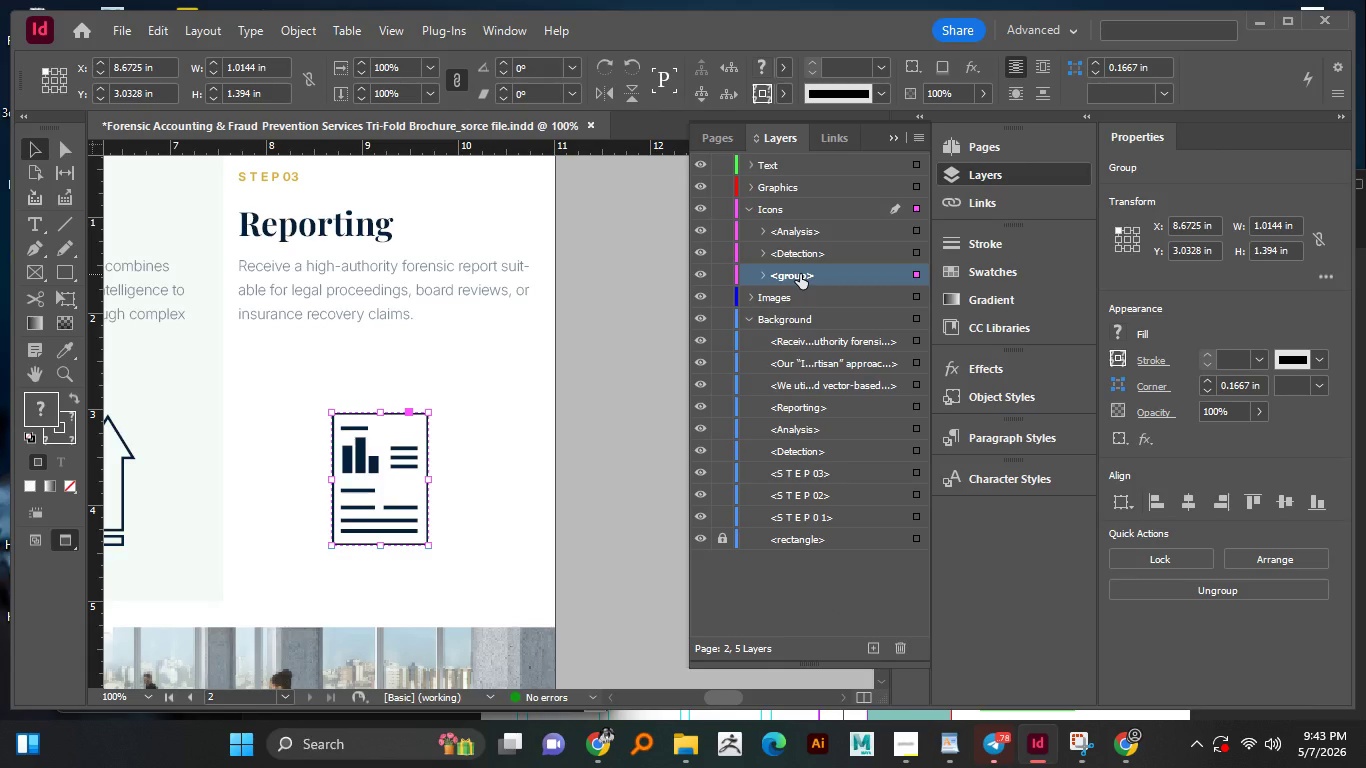 
triple_click([800, 274])
 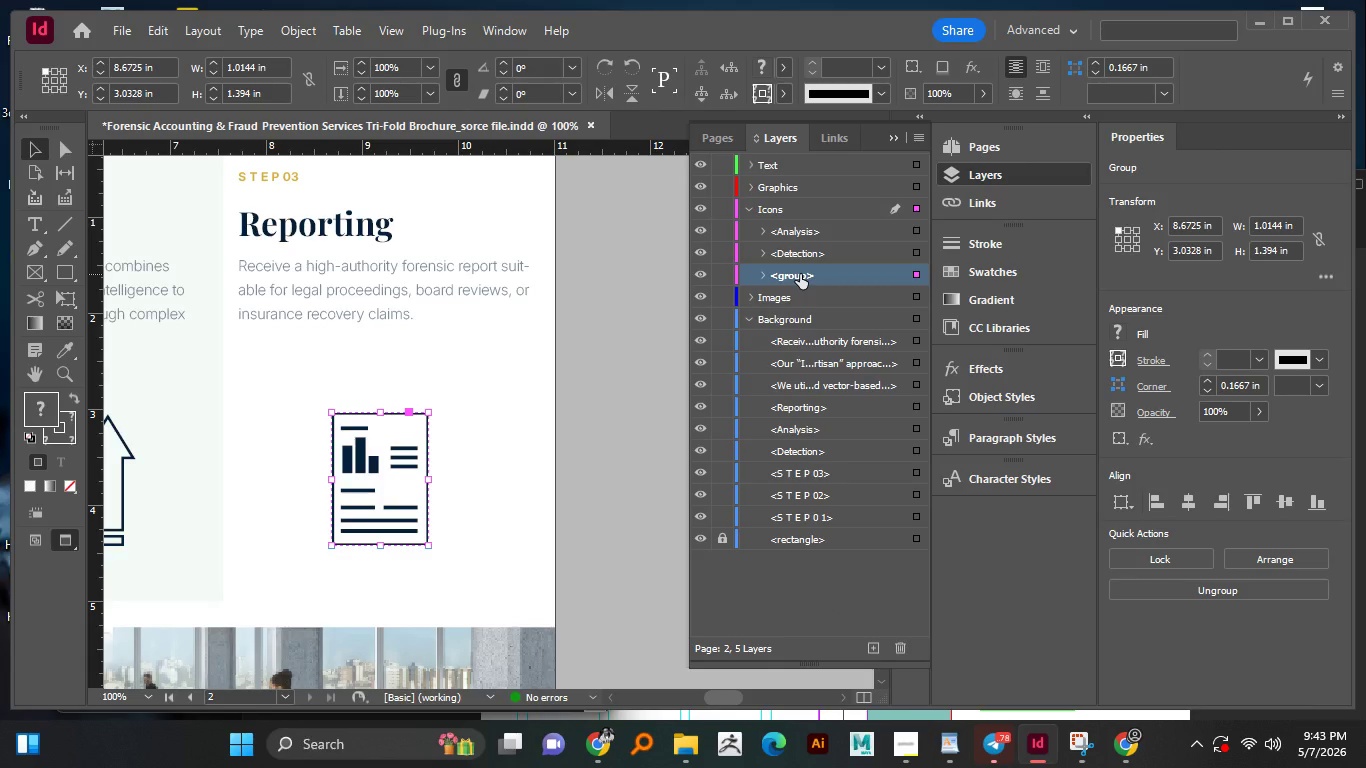 
triple_click([800, 274])
 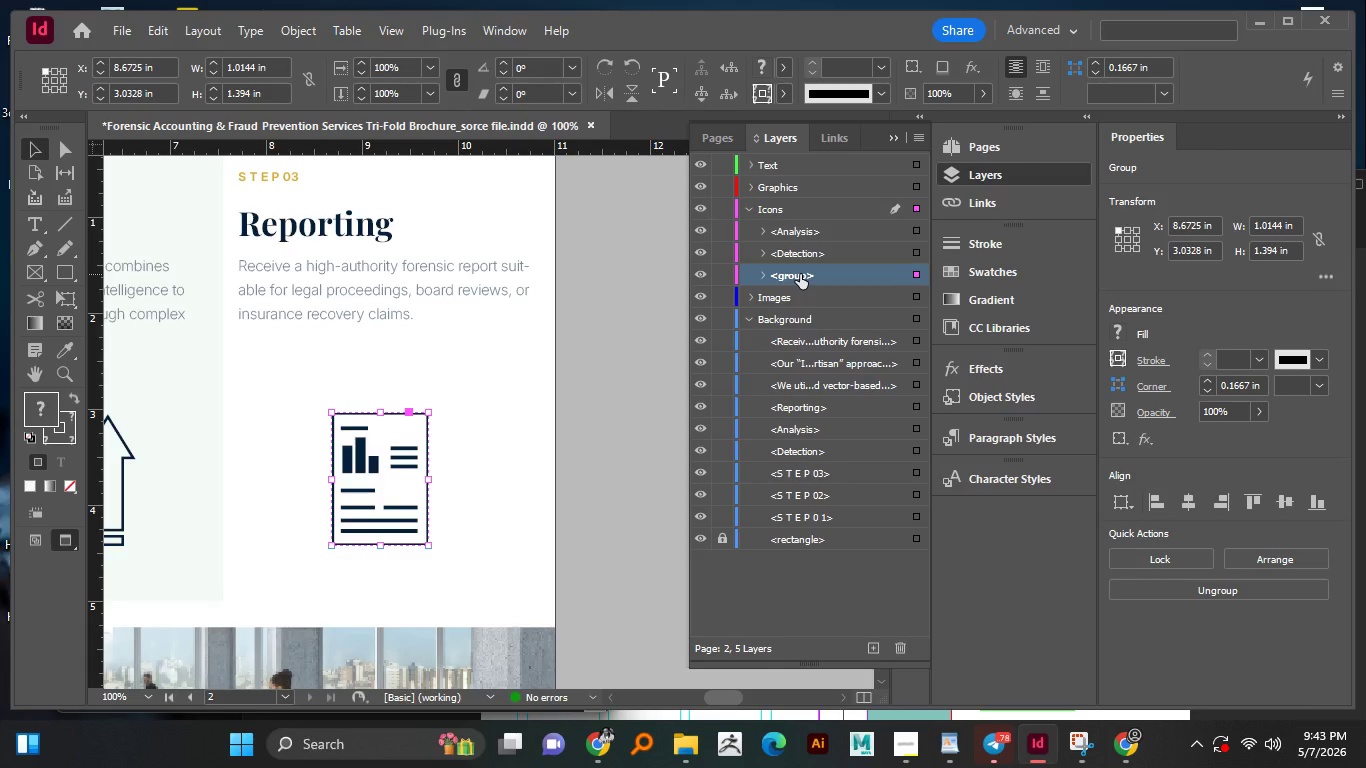 
triple_click([800, 274])
 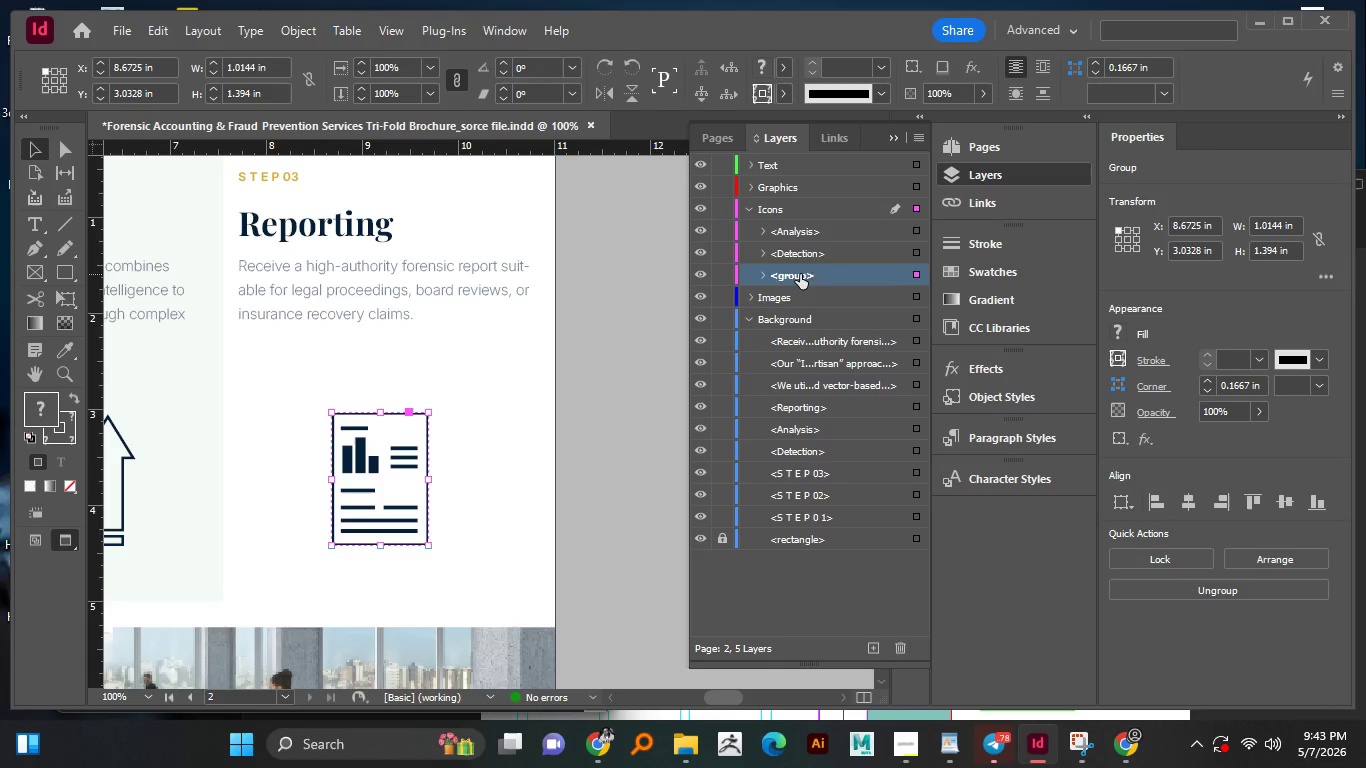 
triple_click([801, 274])
 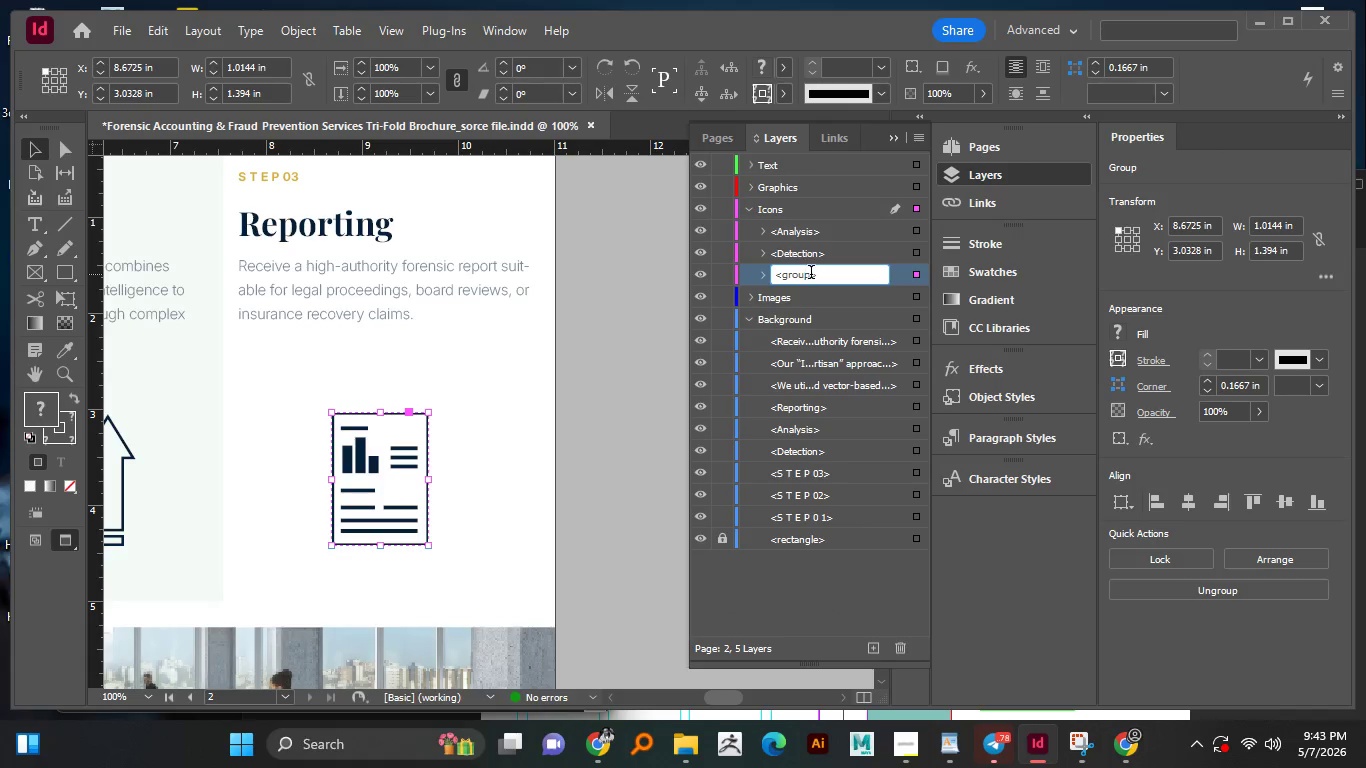 
left_click_drag(start_coordinate=[811, 274], to_coordinate=[783, 273])
 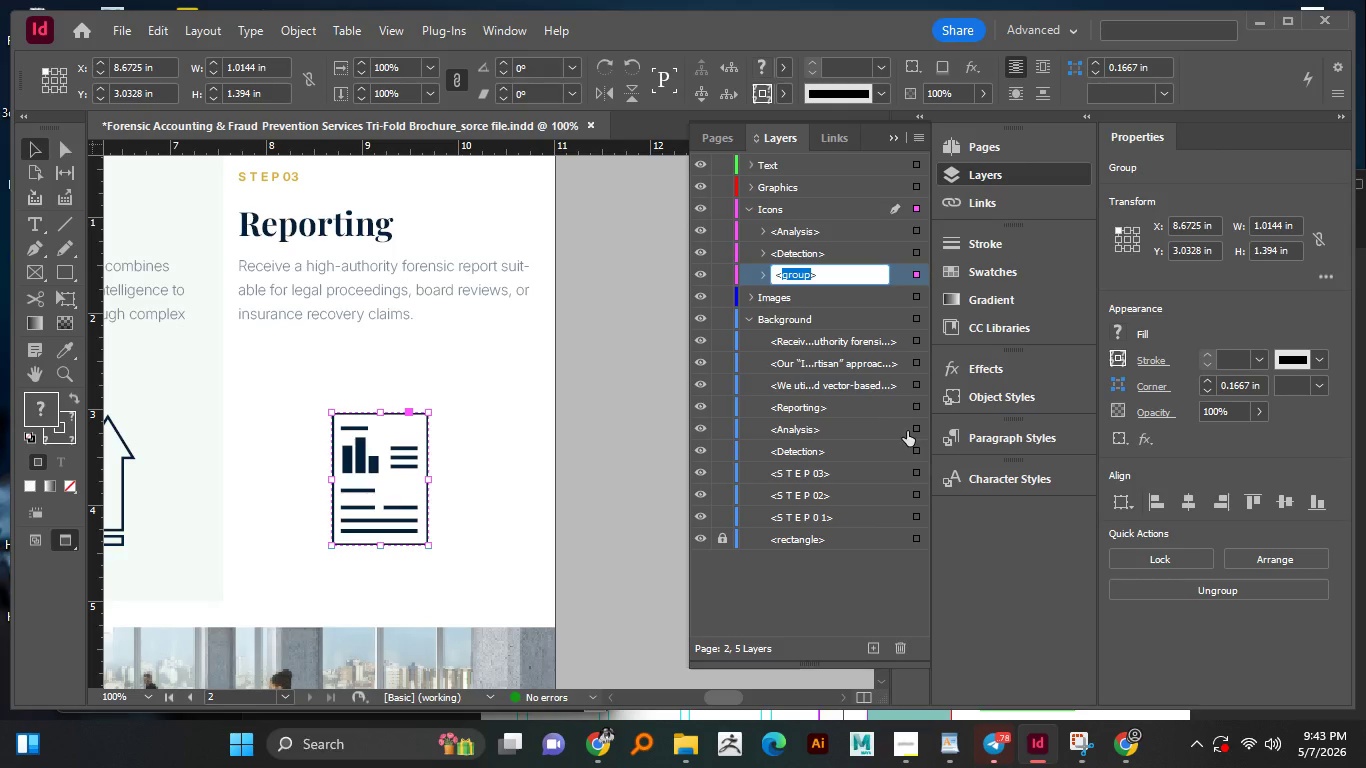 
type(Reporting)
 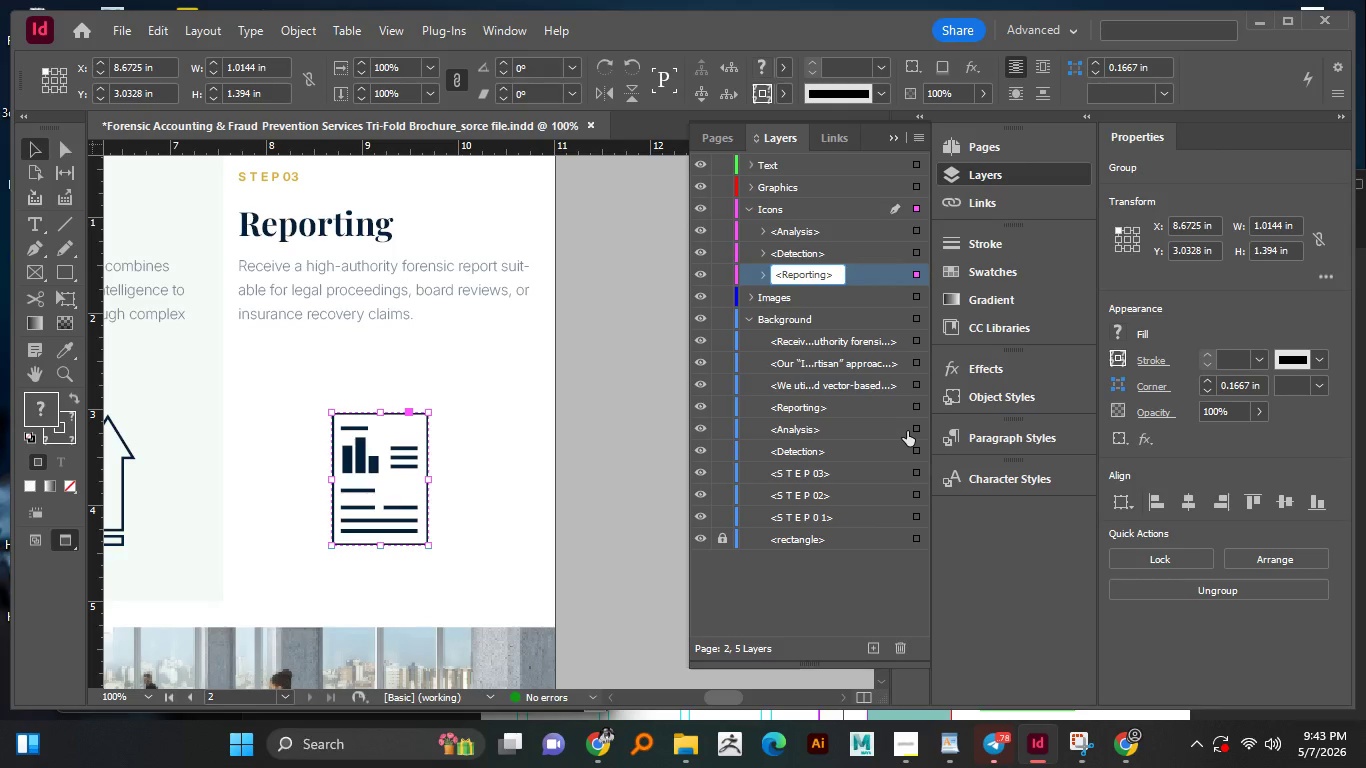 
key(Enter)
 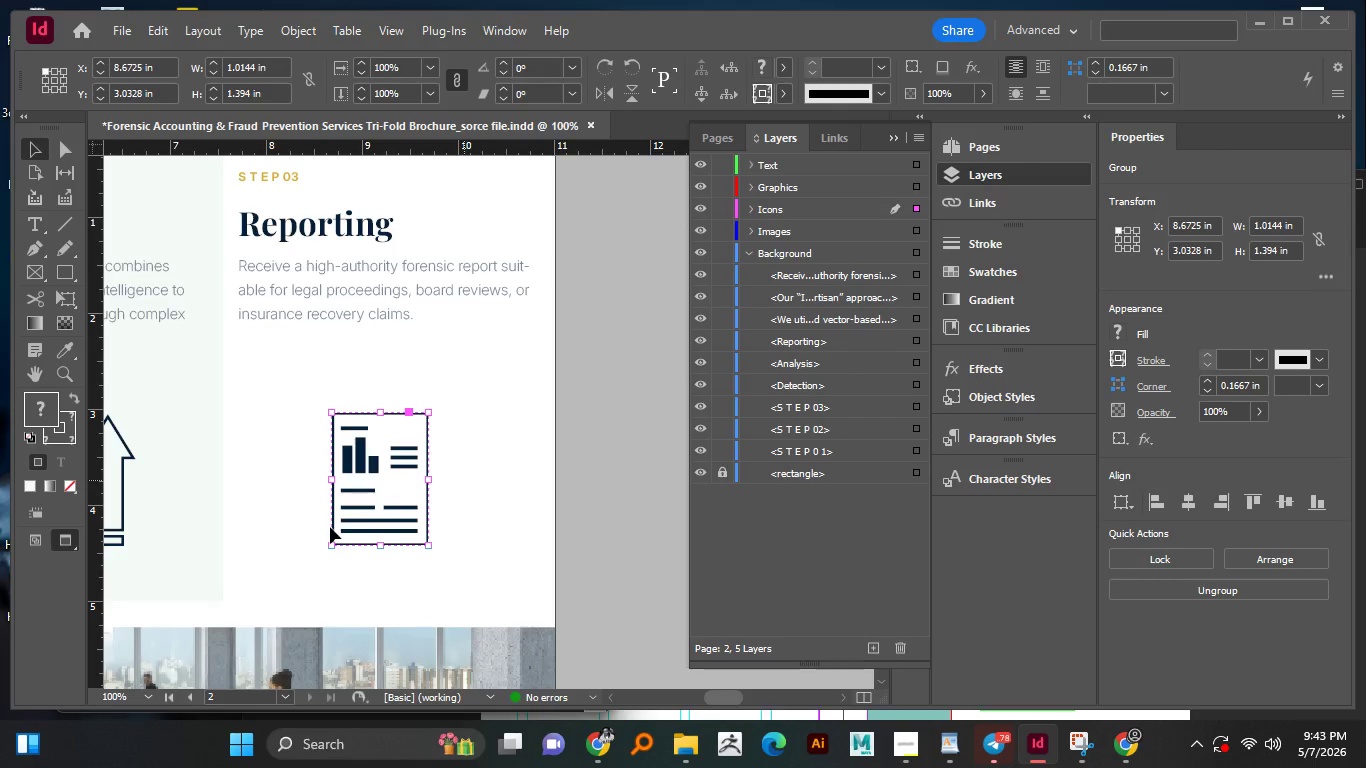 
left_click([474, 450])
 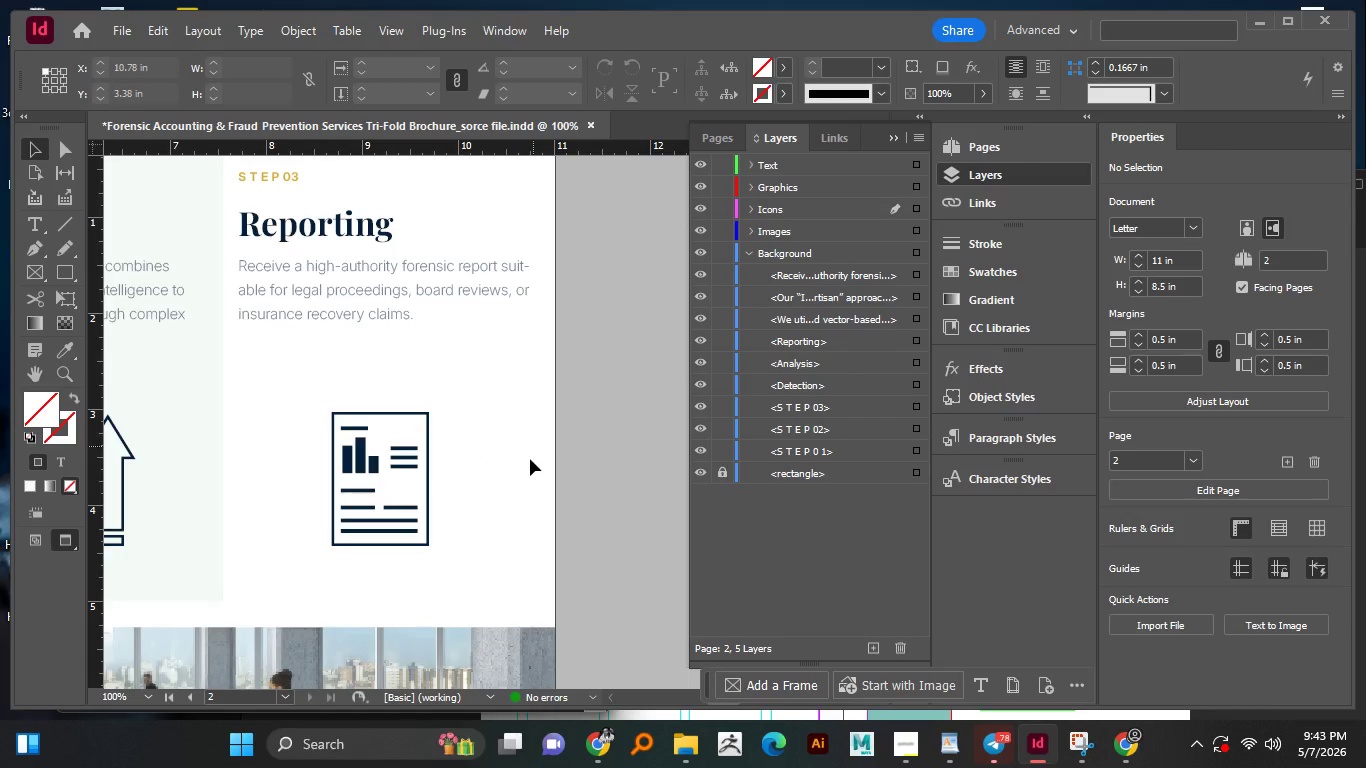 
hold_key(key=AltLeft, duration=1.52)
scroll: coordinate [528, 461], scroll_direction: down, amount: 2.0
 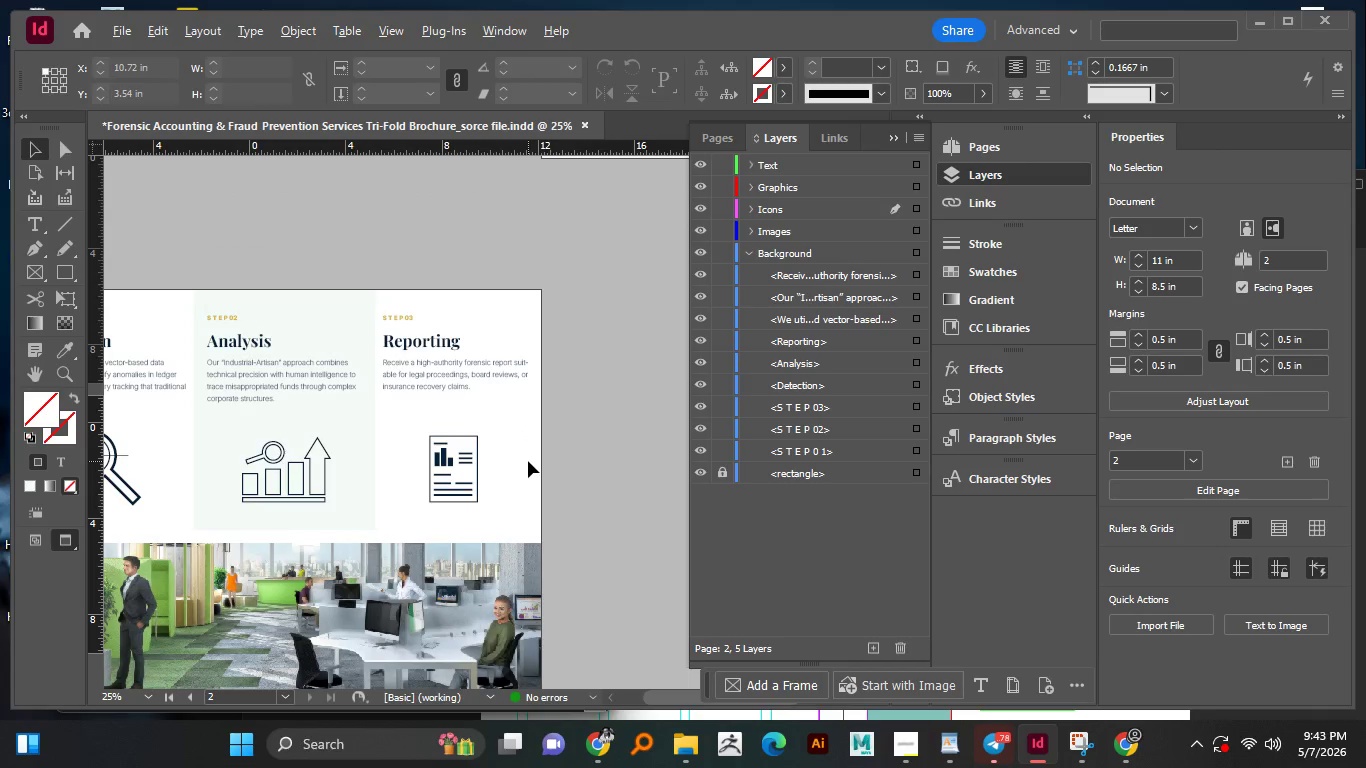 
hold_key(key=AltLeft, duration=0.58)
 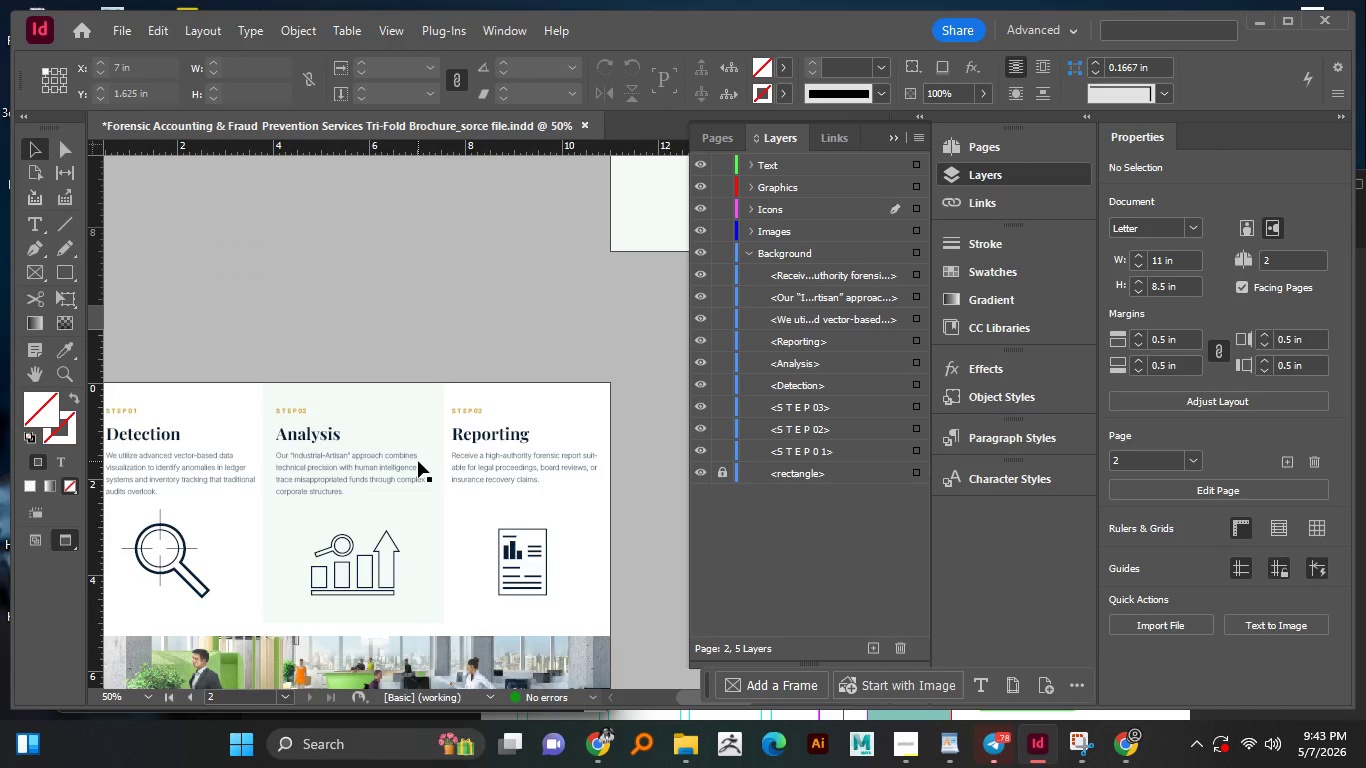 
hold_key(key=AltLeft, duration=0.88)
scroll: coordinate [418, 461], scroll_direction: up, amount: 1.0
 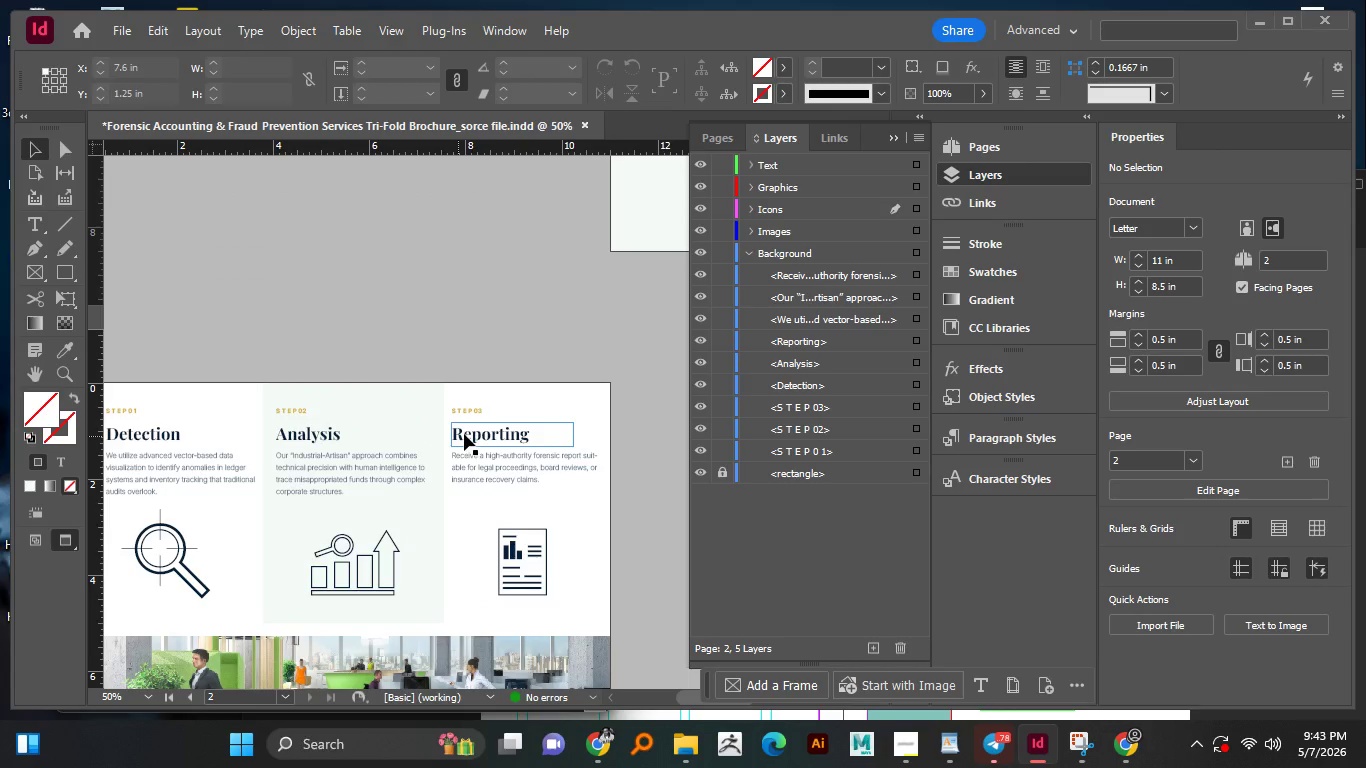 
left_click([465, 433])
 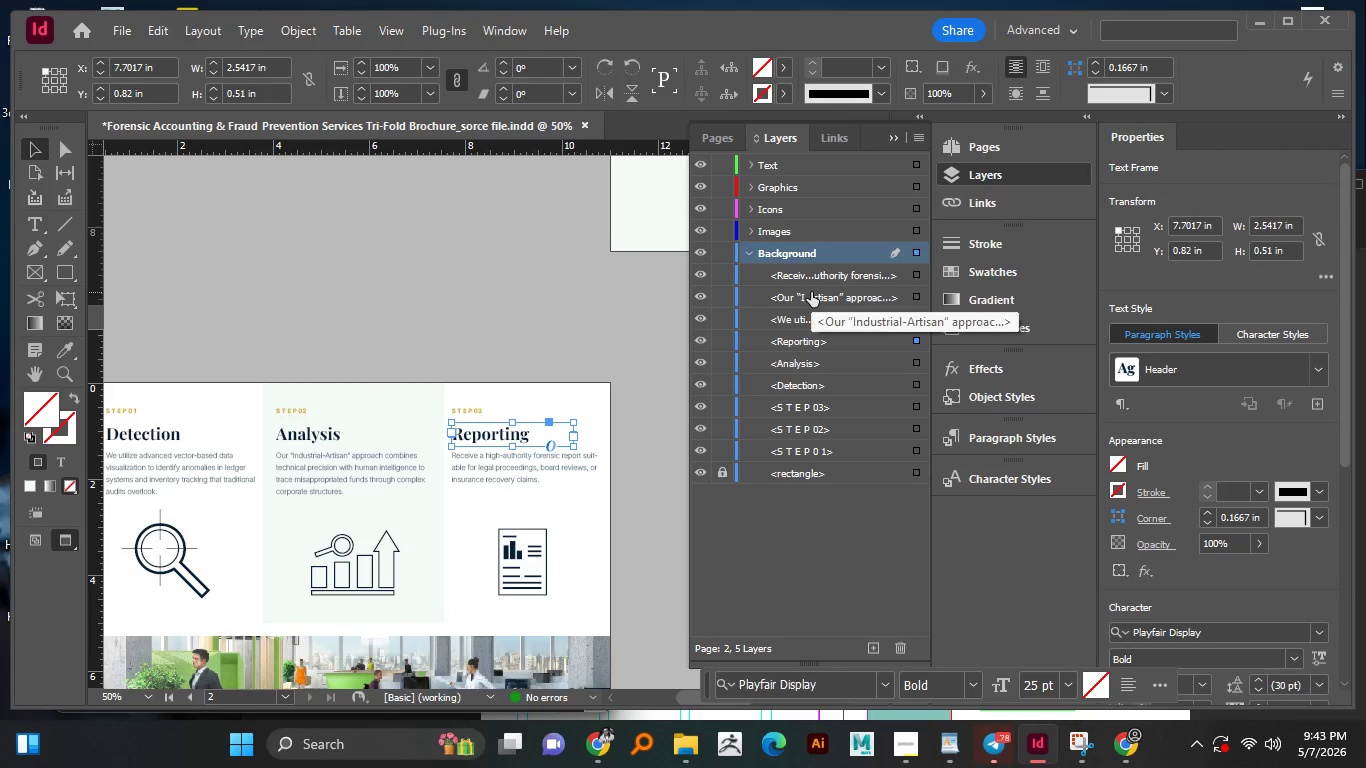 
left_click([816, 277])
 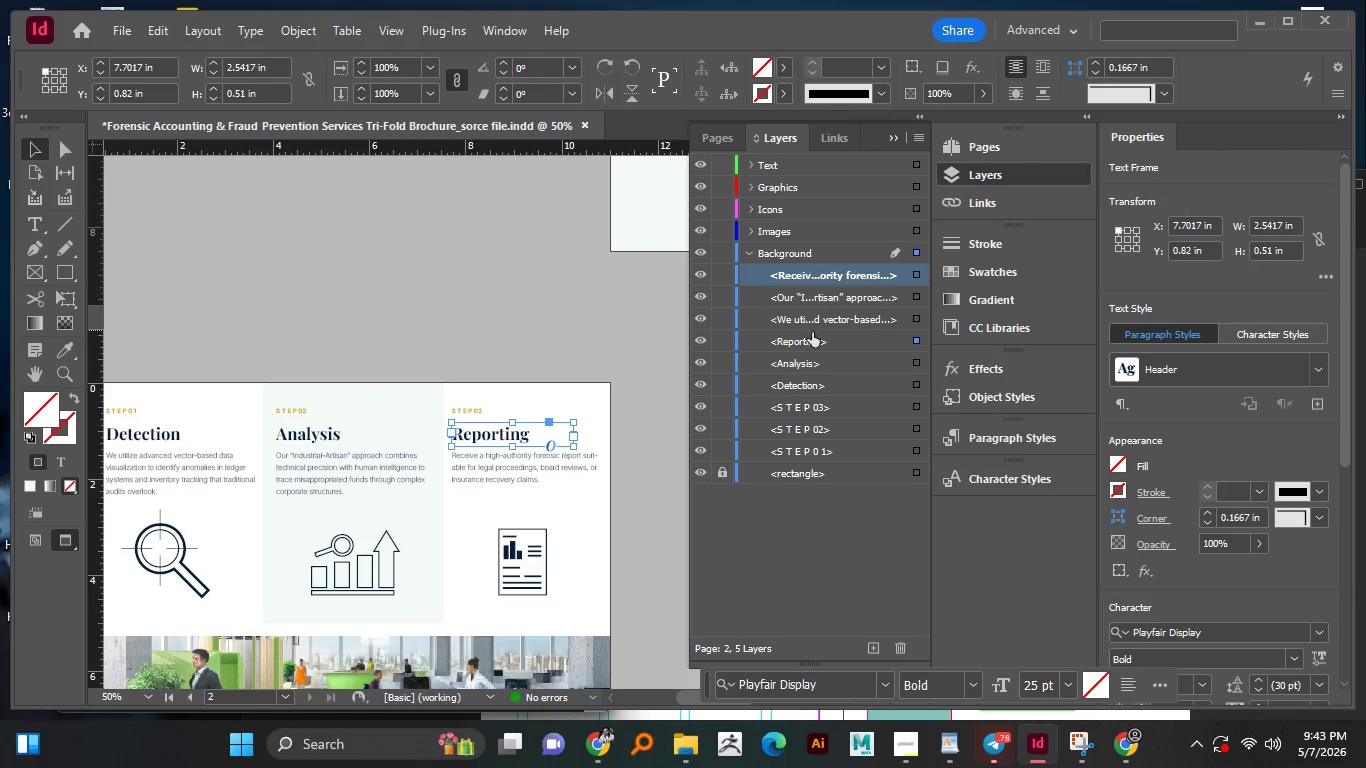 
hold_key(key=ShiftLeft, duration=1.48)
left_click([815, 333])
 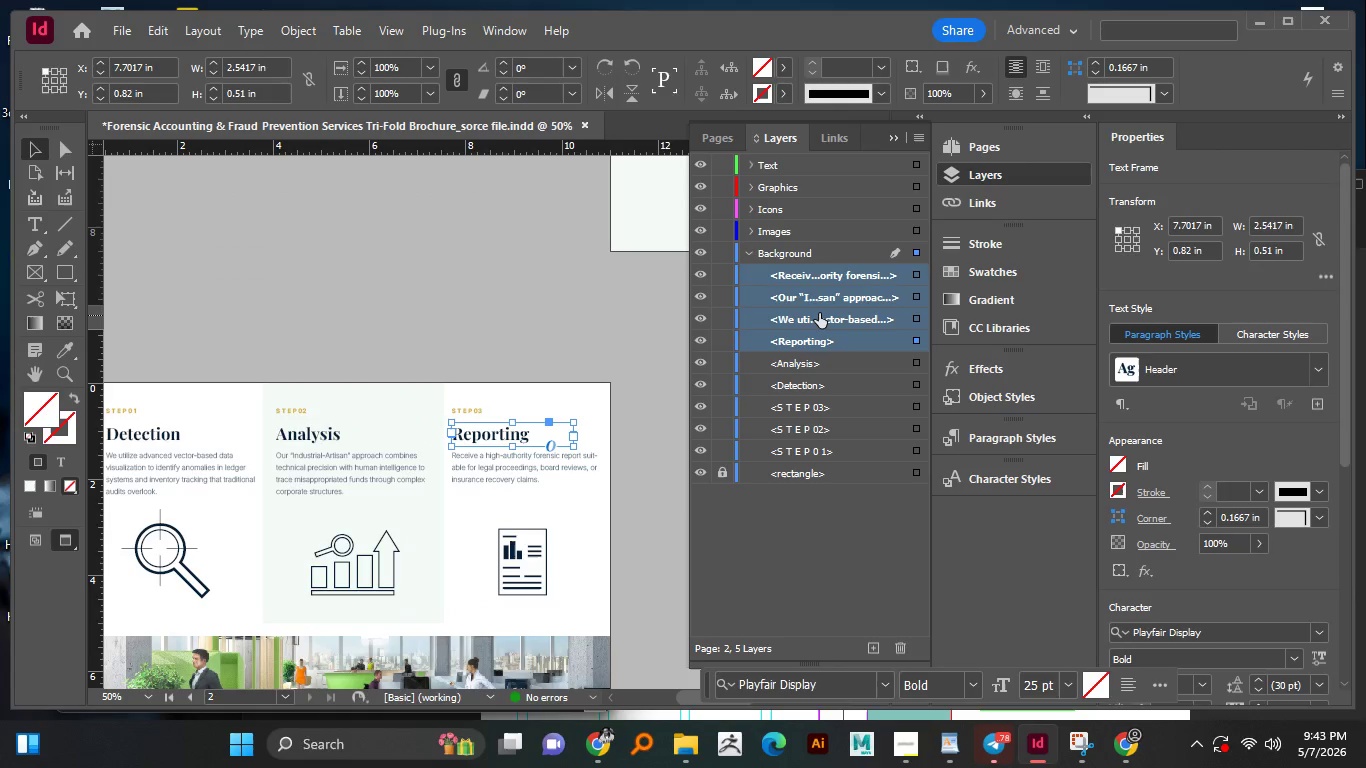 
left_click_drag(start_coordinate=[824, 309], to_coordinate=[812, 175])
 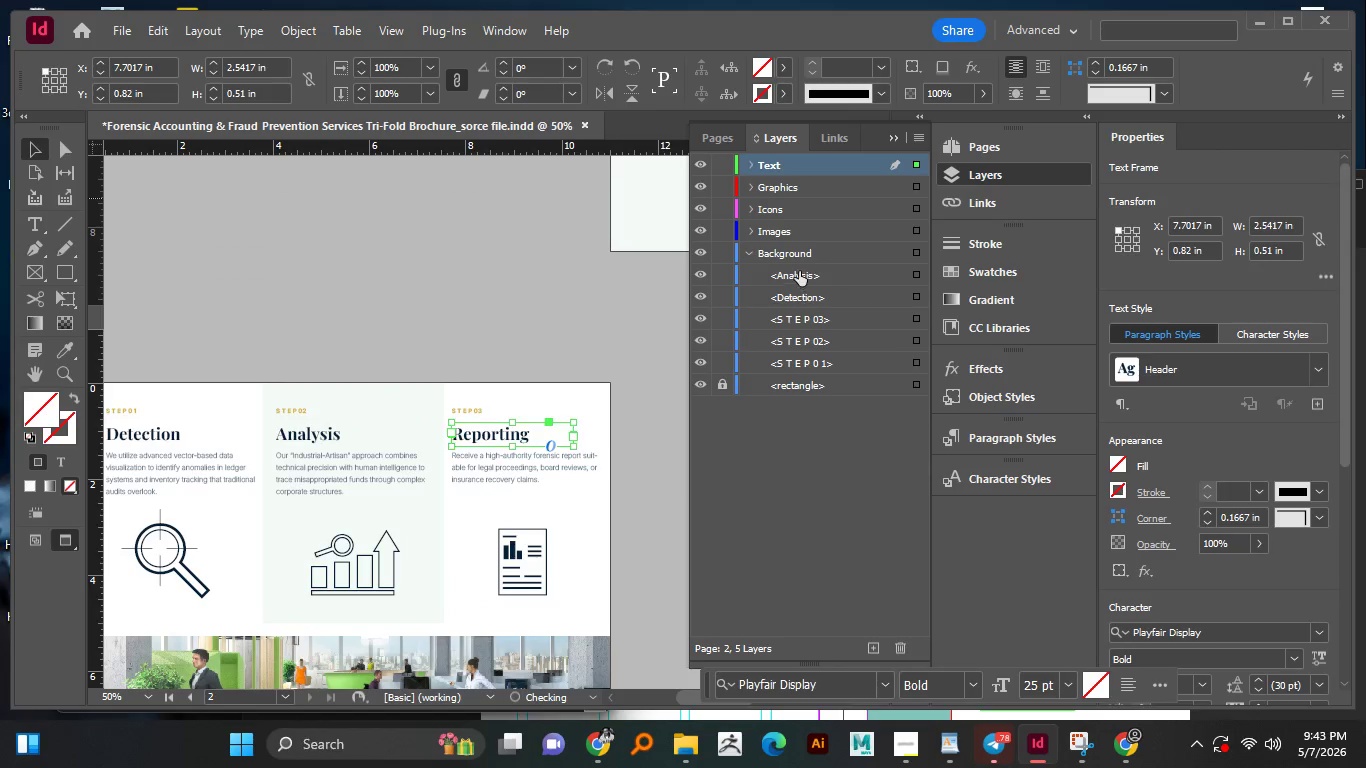 
left_click([799, 271])
 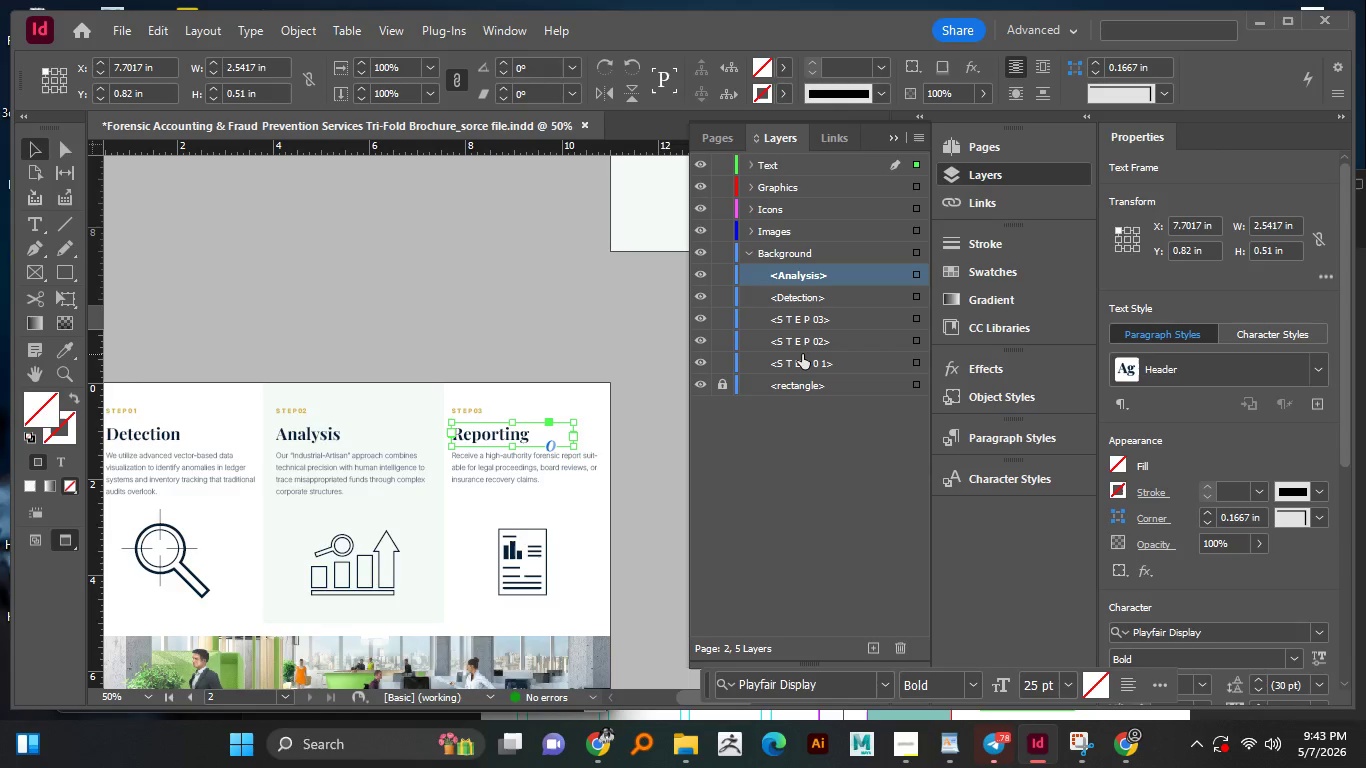 
hold_key(key=ShiftLeft, duration=0.72)
left_click([802, 359])
 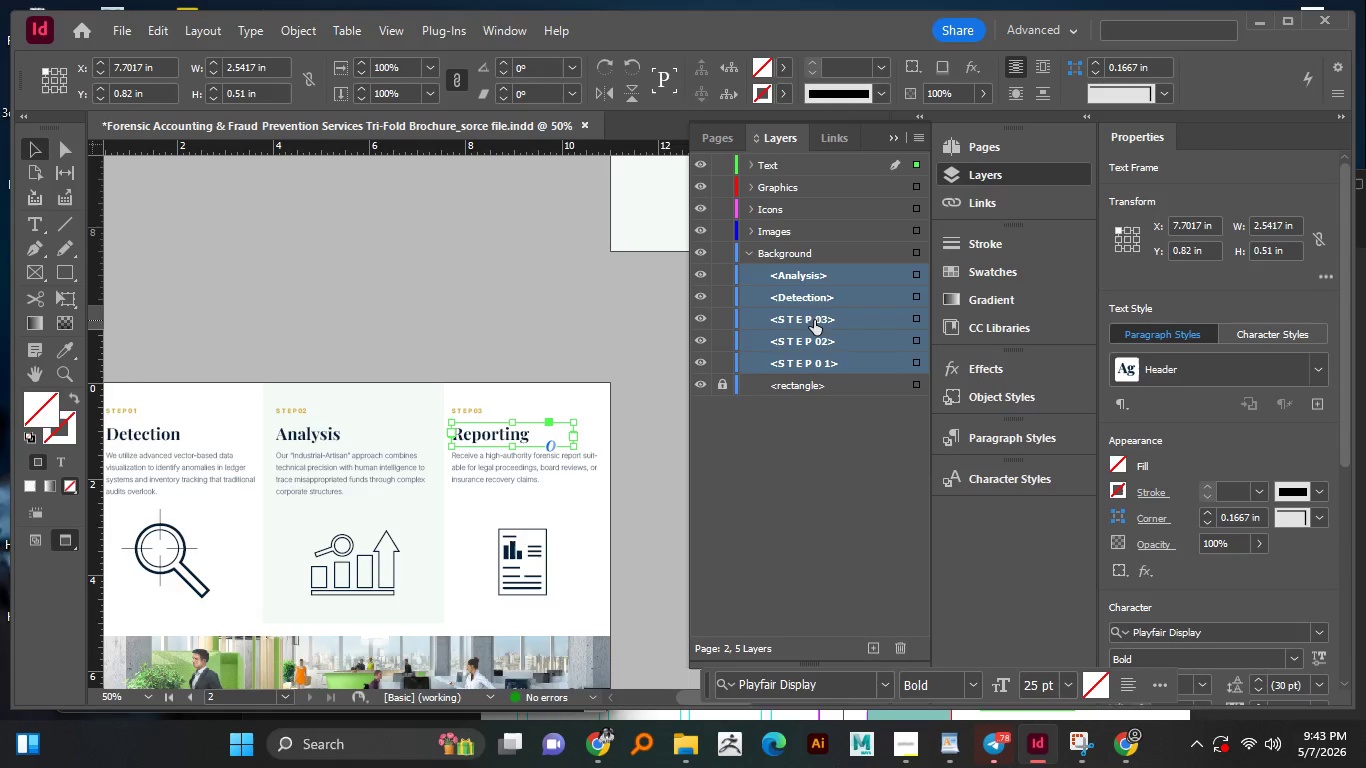 
left_click_drag(start_coordinate=[814, 320], to_coordinate=[808, 174])
 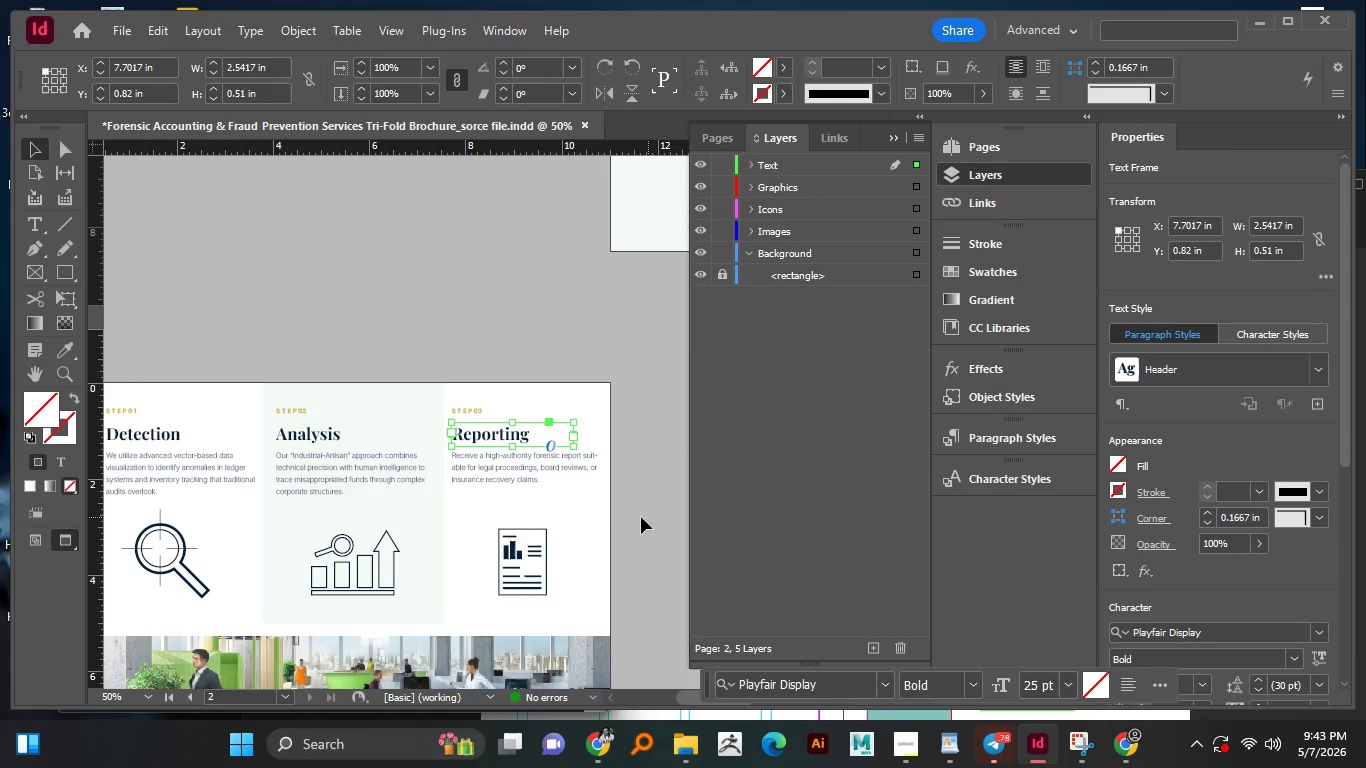 
hold_key(key=AltLeft, duration=0.45)
 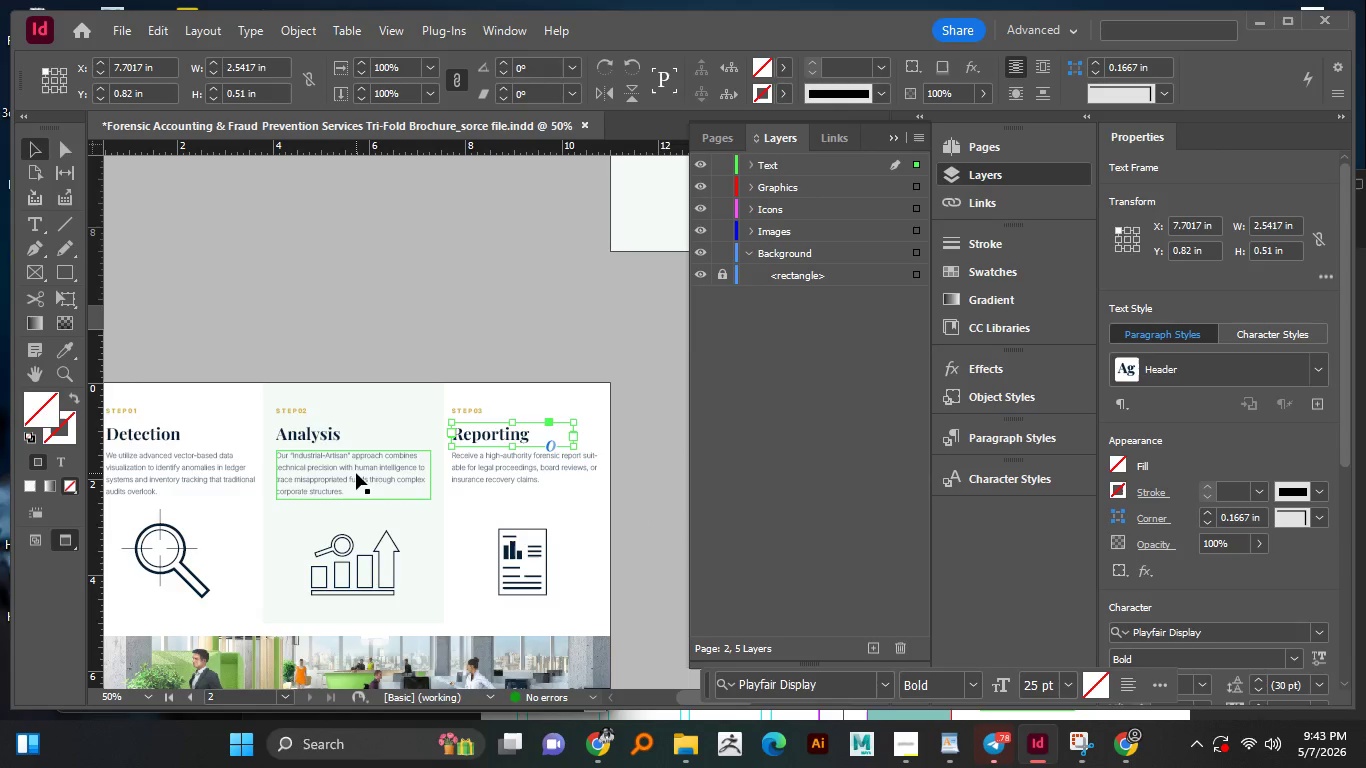 
left_click([356, 473])
 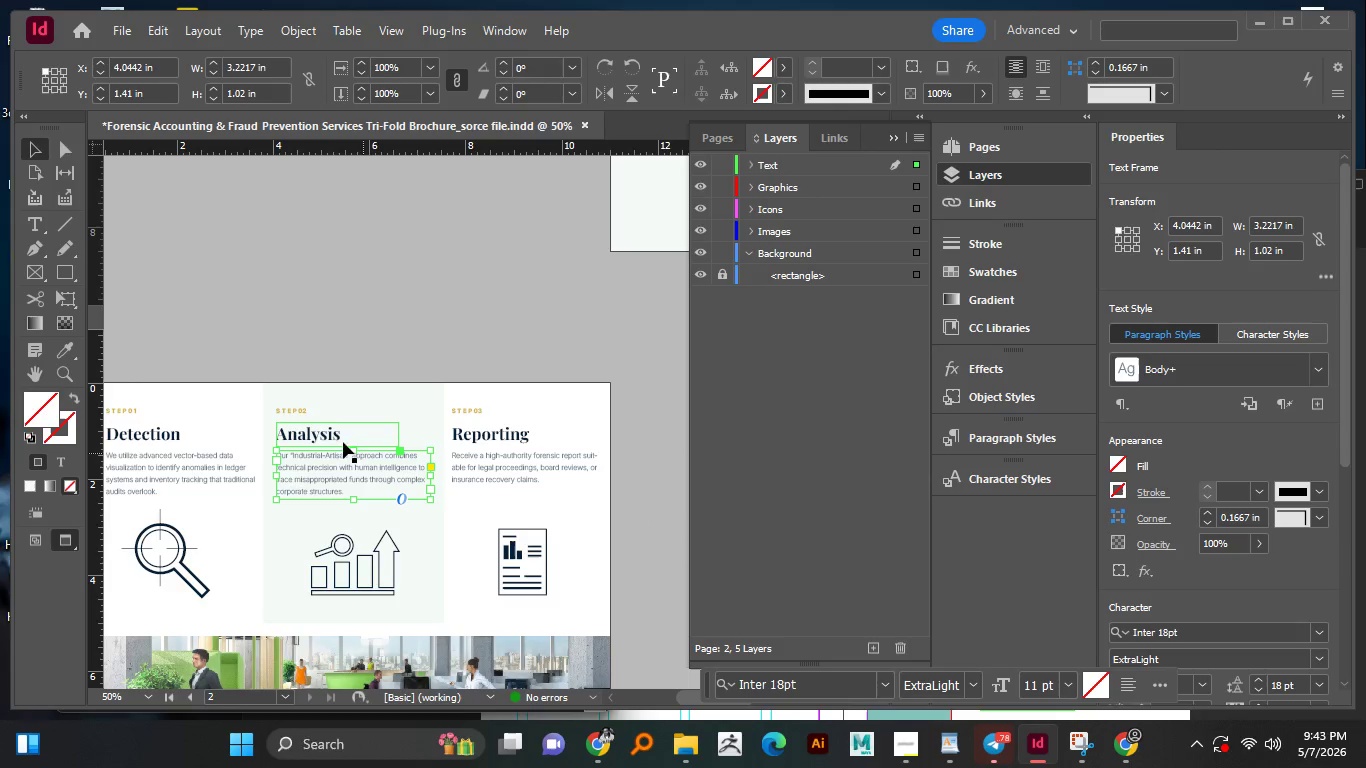 
left_click([332, 437])
 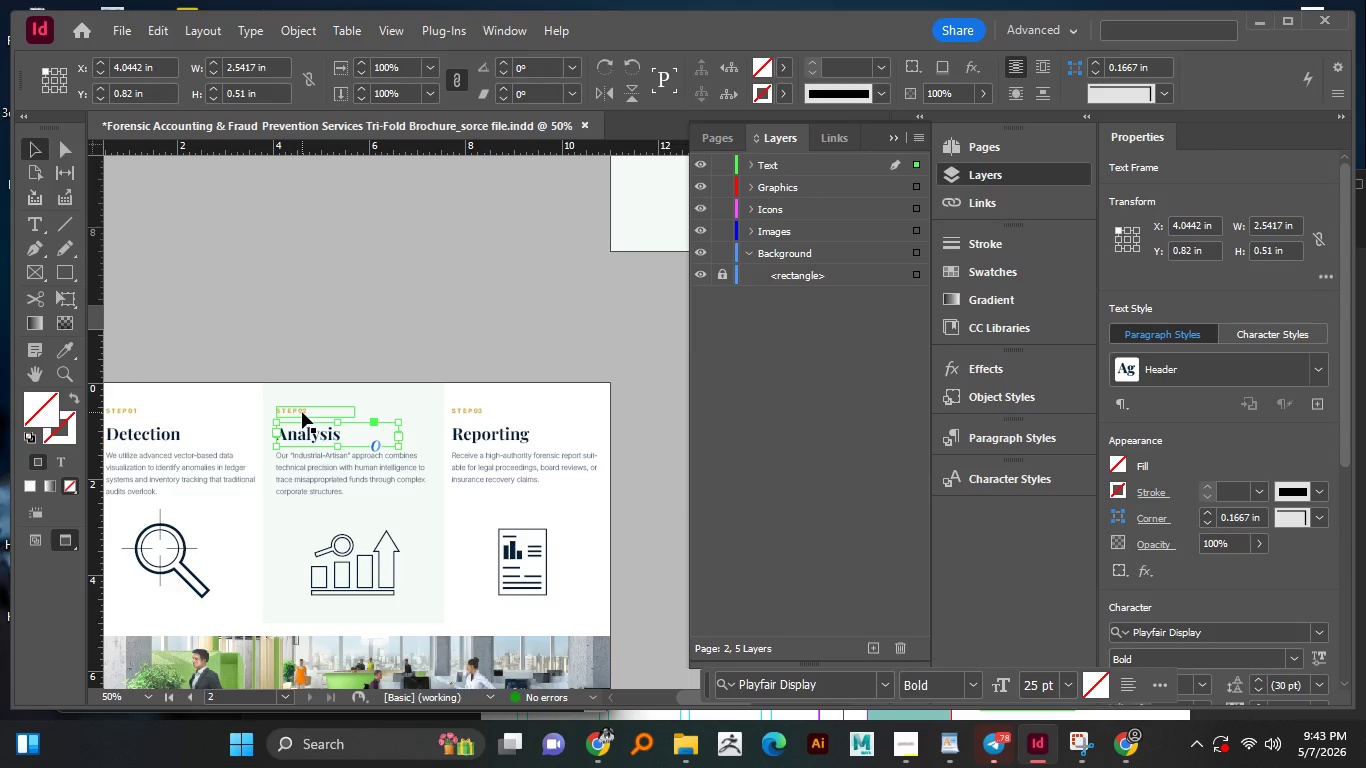 
left_click([302, 412])
 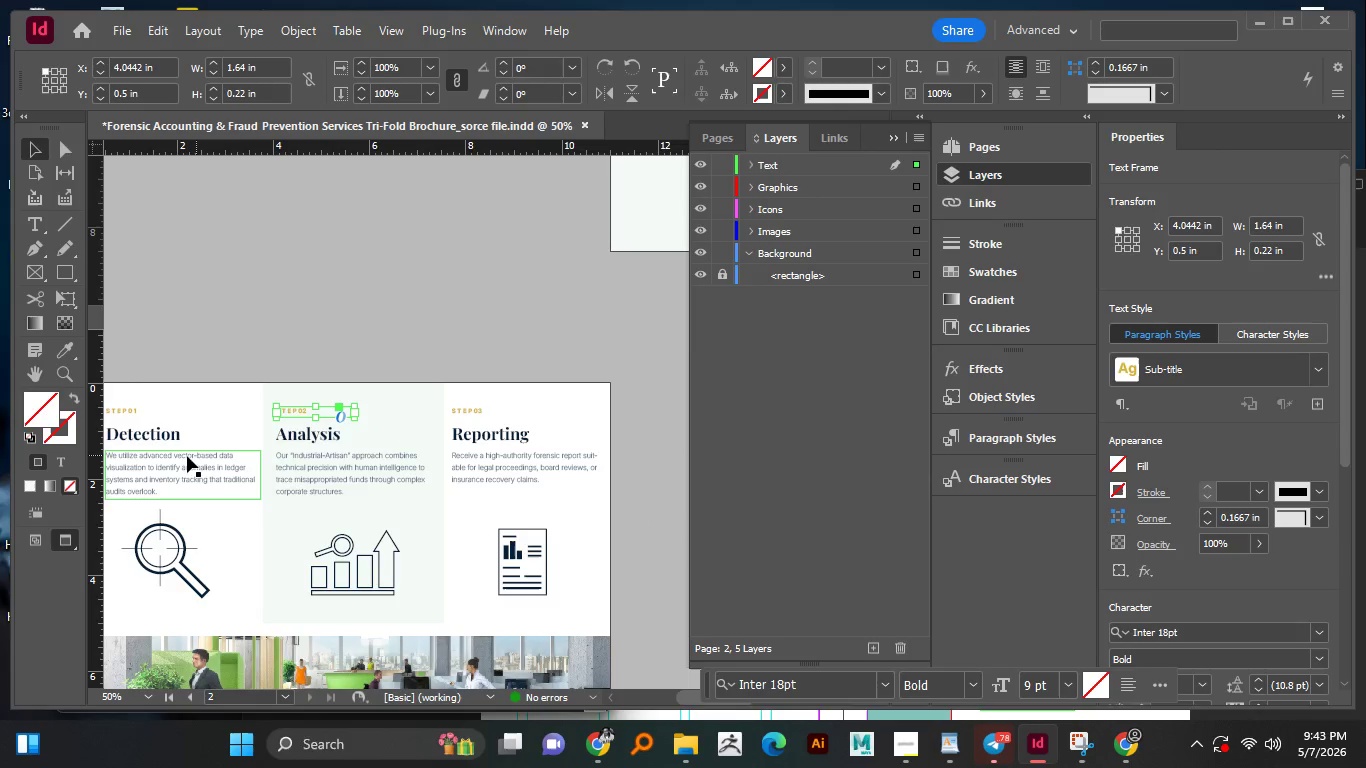 
left_click([179, 458])
 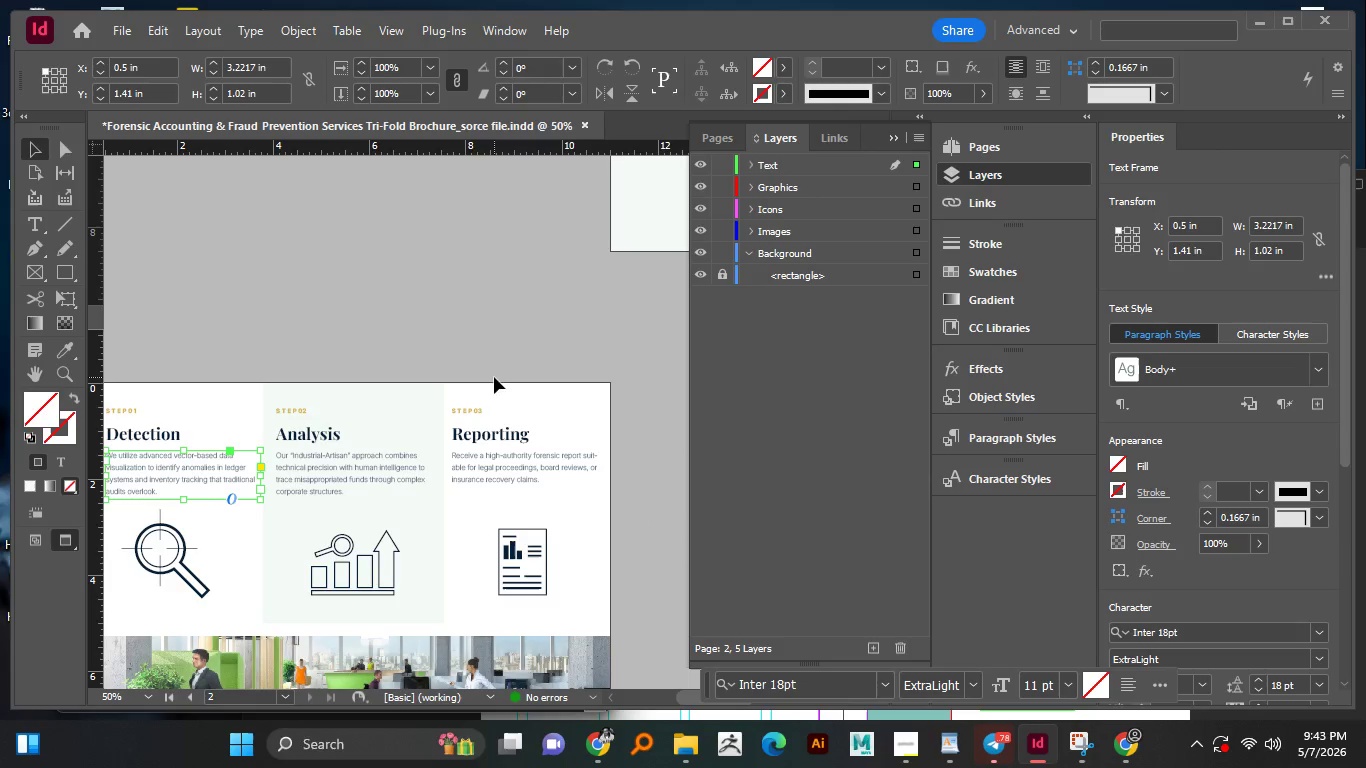 
hold_key(key=AltLeft, duration=0.95)
scroll: coordinate [477, 384], scroll_direction: down, amount: 1.0
 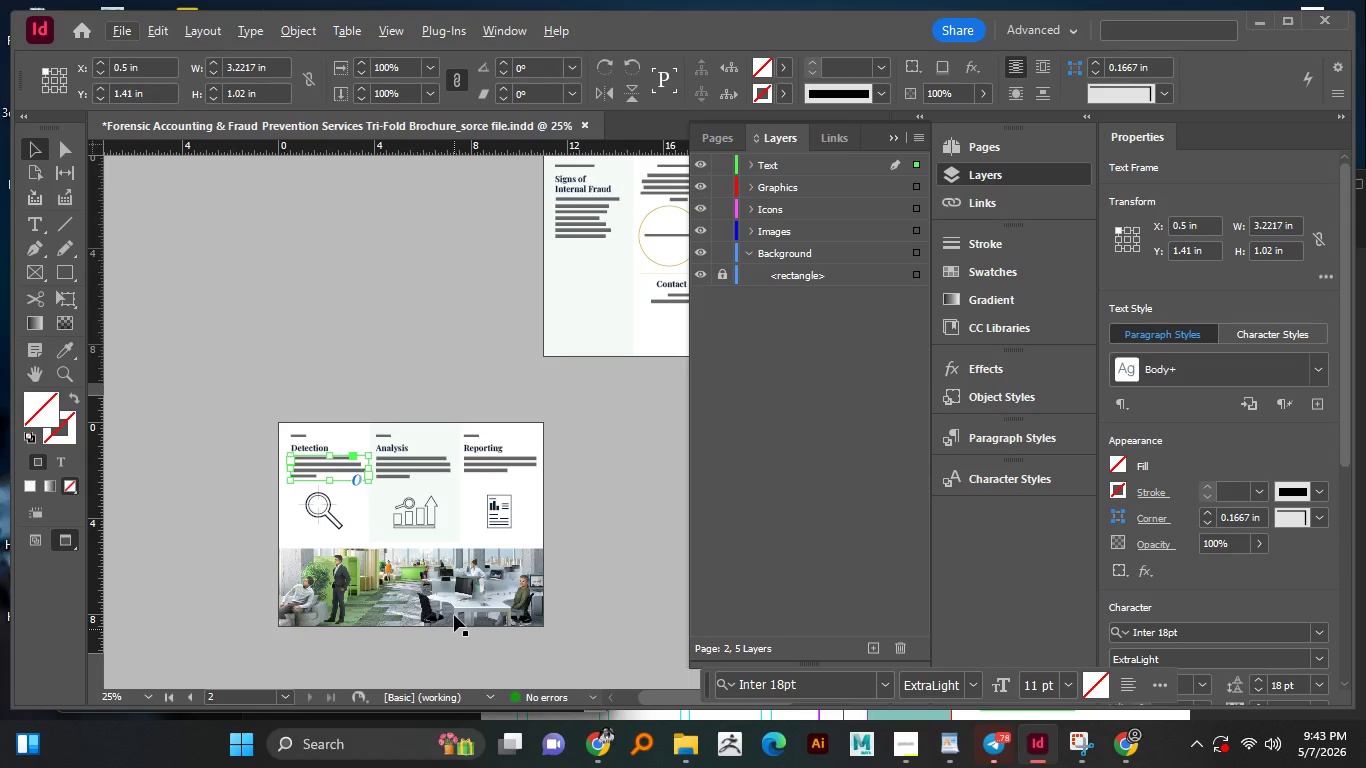 
left_click([454, 567])
 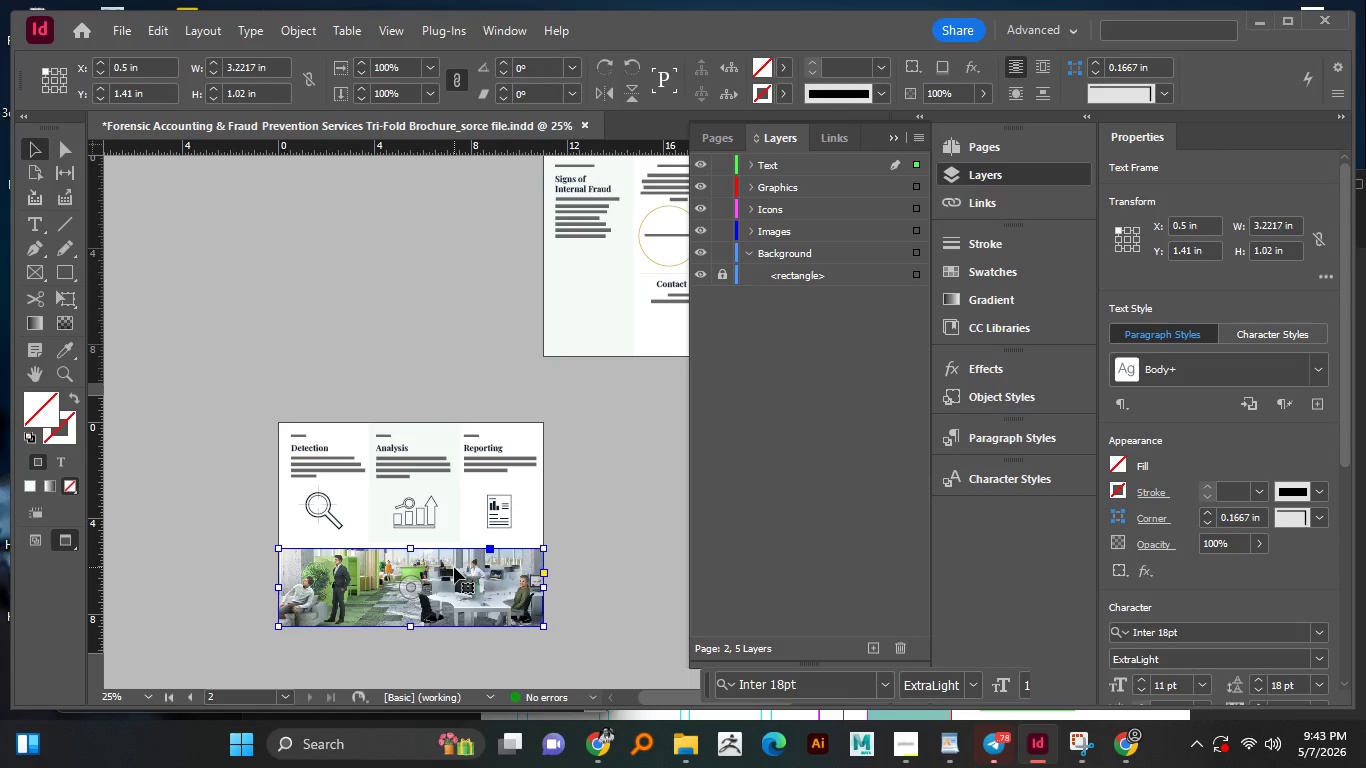 
hold_key(key=AltLeft, duration=1.03)
left_click_drag(start_coordinate=[595, 396], to_coordinate=[488, 487])
 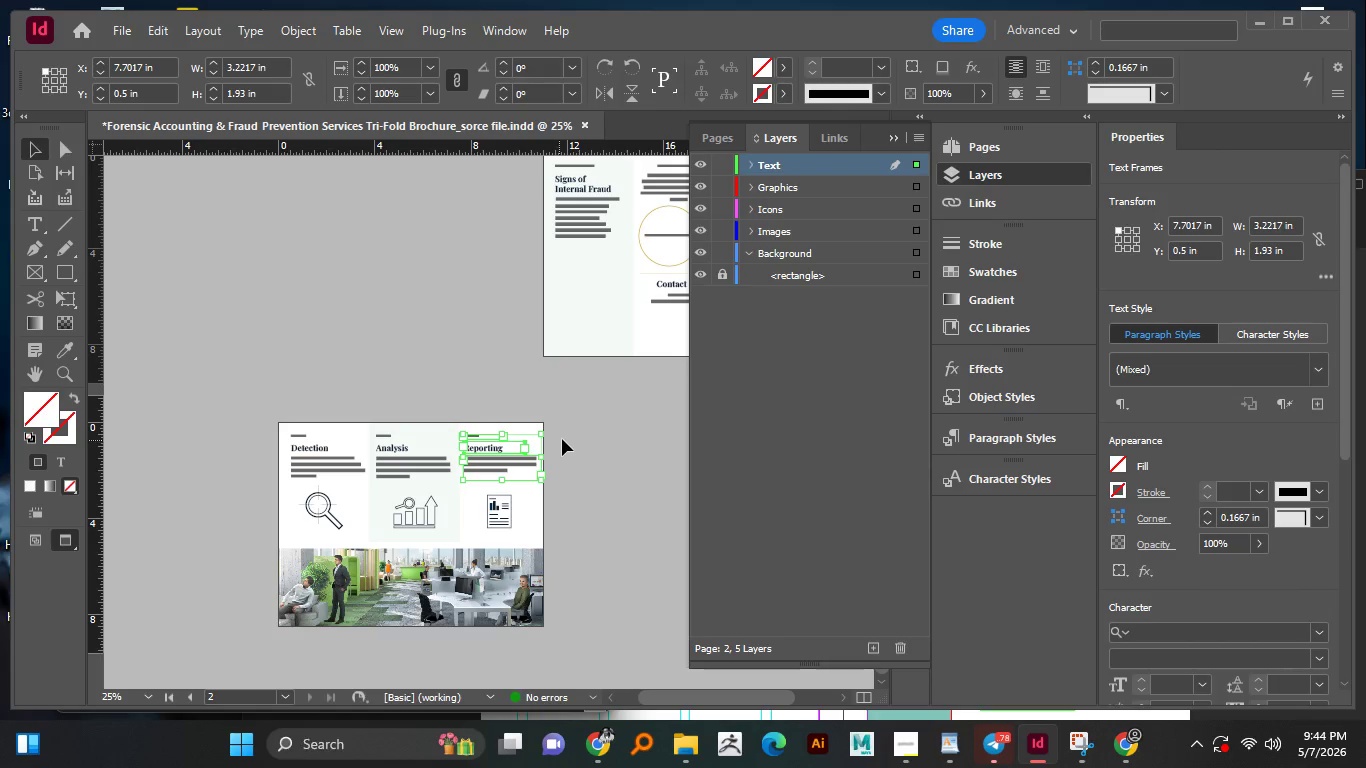 
hold_key(key=Space, duration=1.42)
 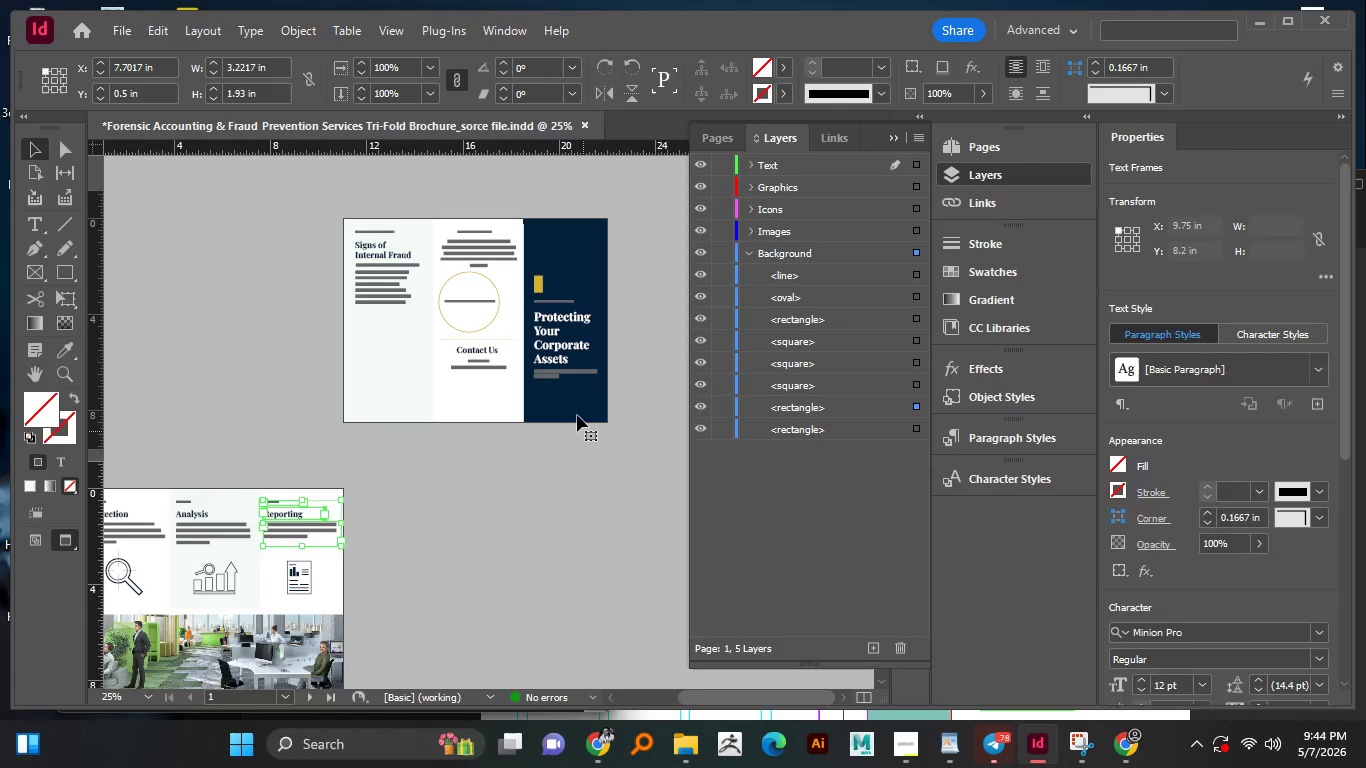 
left_click_drag(start_coordinate=[583, 431], to_coordinate=[383, 503])
 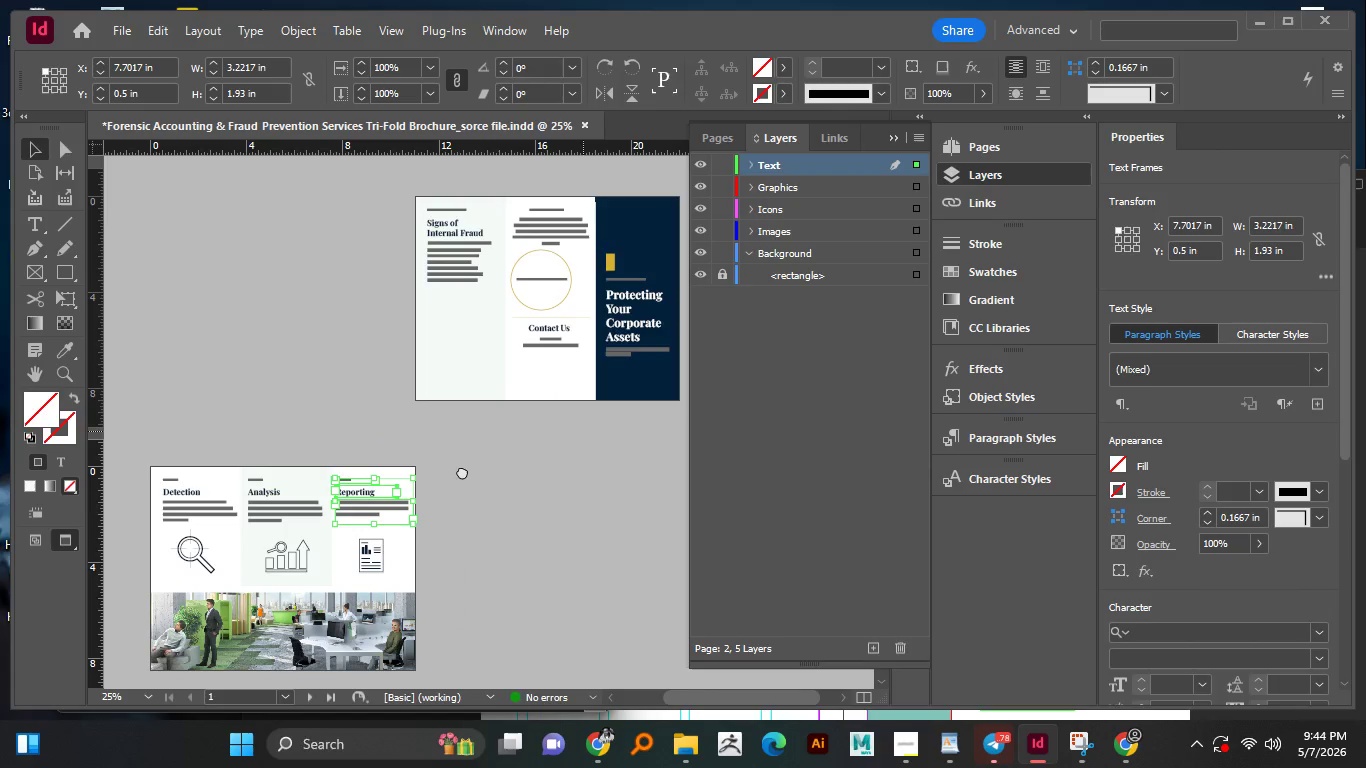 
left_click_drag(start_coordinate=[462, 464], to_coordinate=[407, 562])
 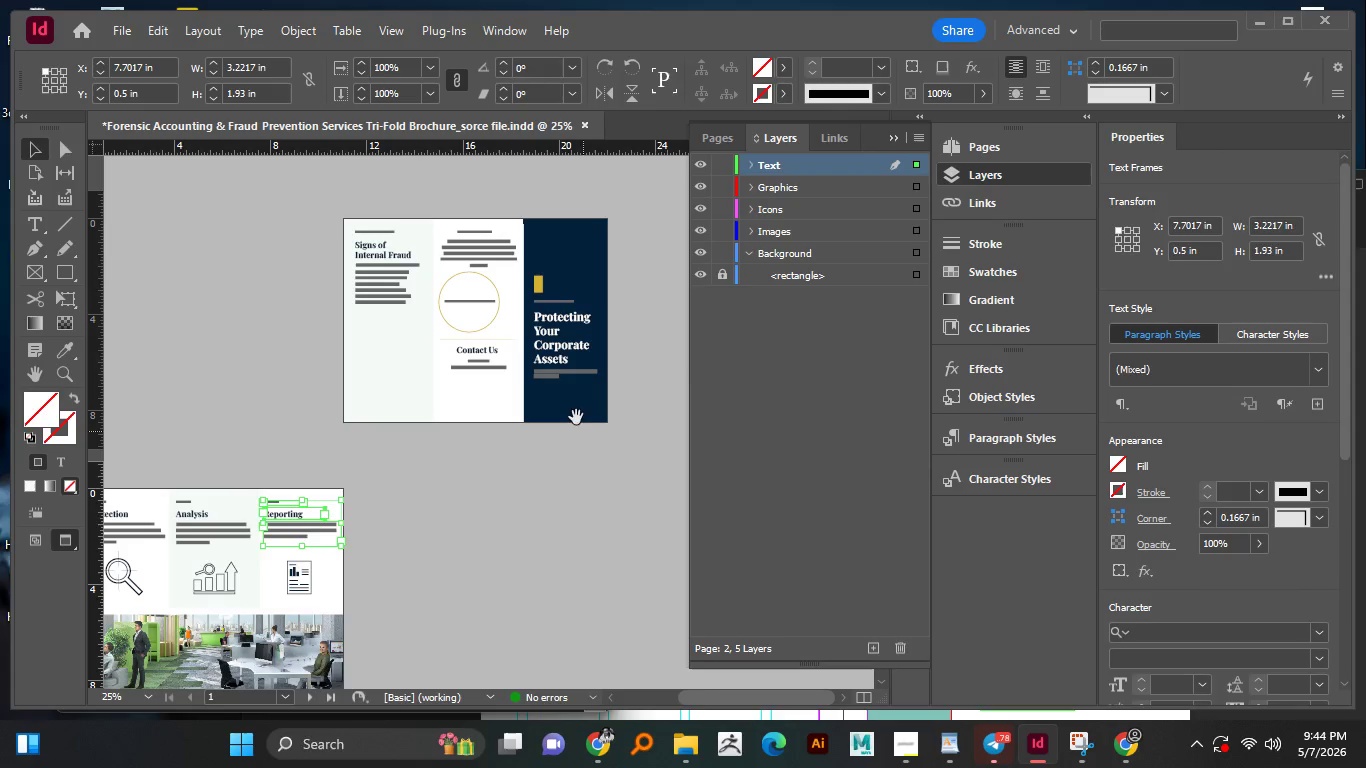 
left_click([577, 415])
 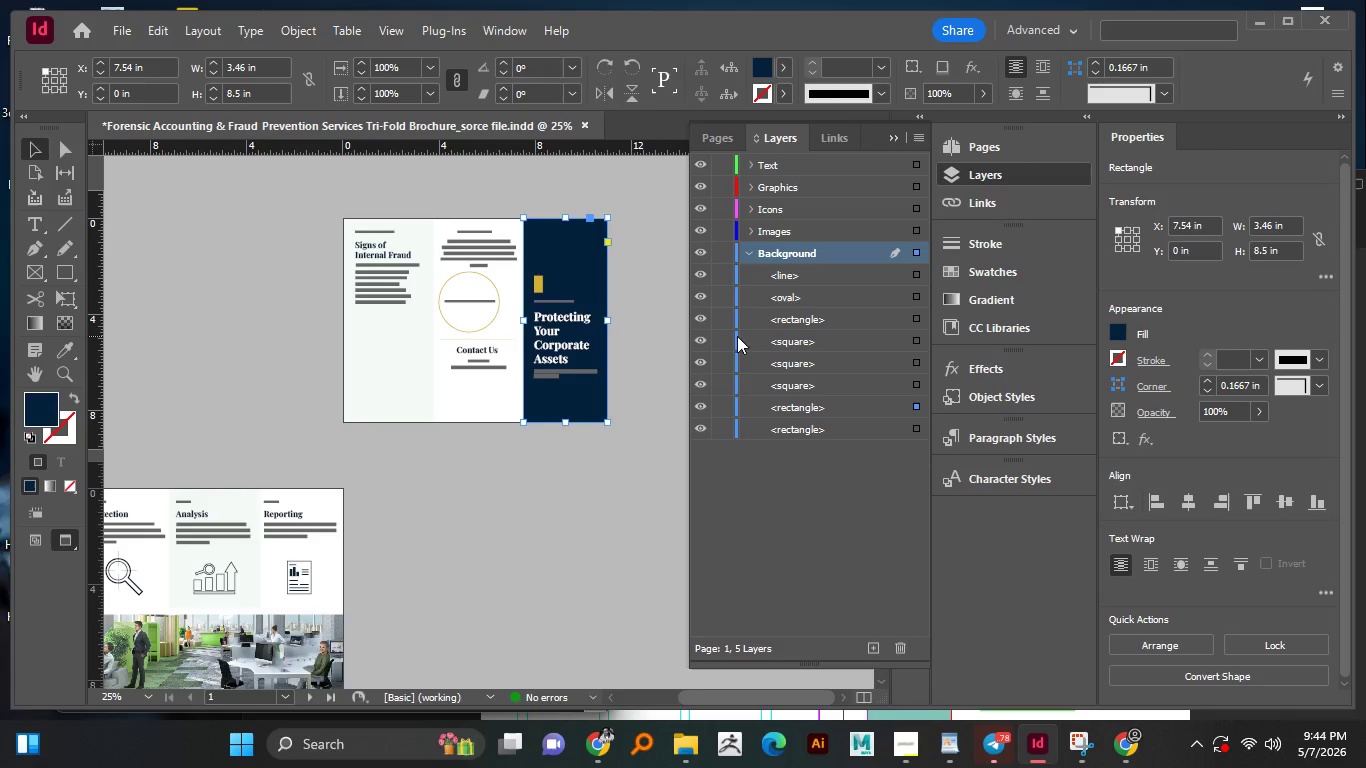 
hold_key(key=AltLeft, duration=1.33)
scroll: coordinate [583, 335], scroll_direction: up, amount: 3.0
 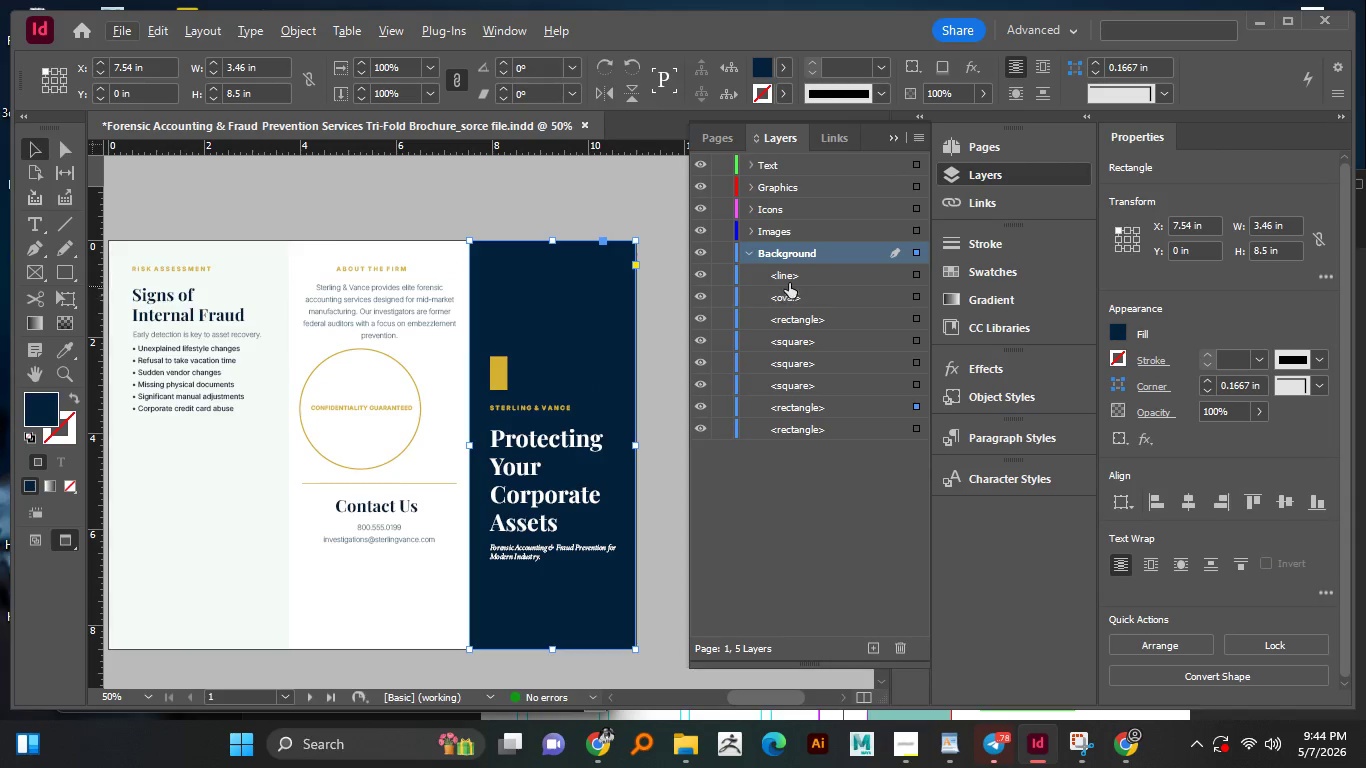 
left_click([794, 277])
 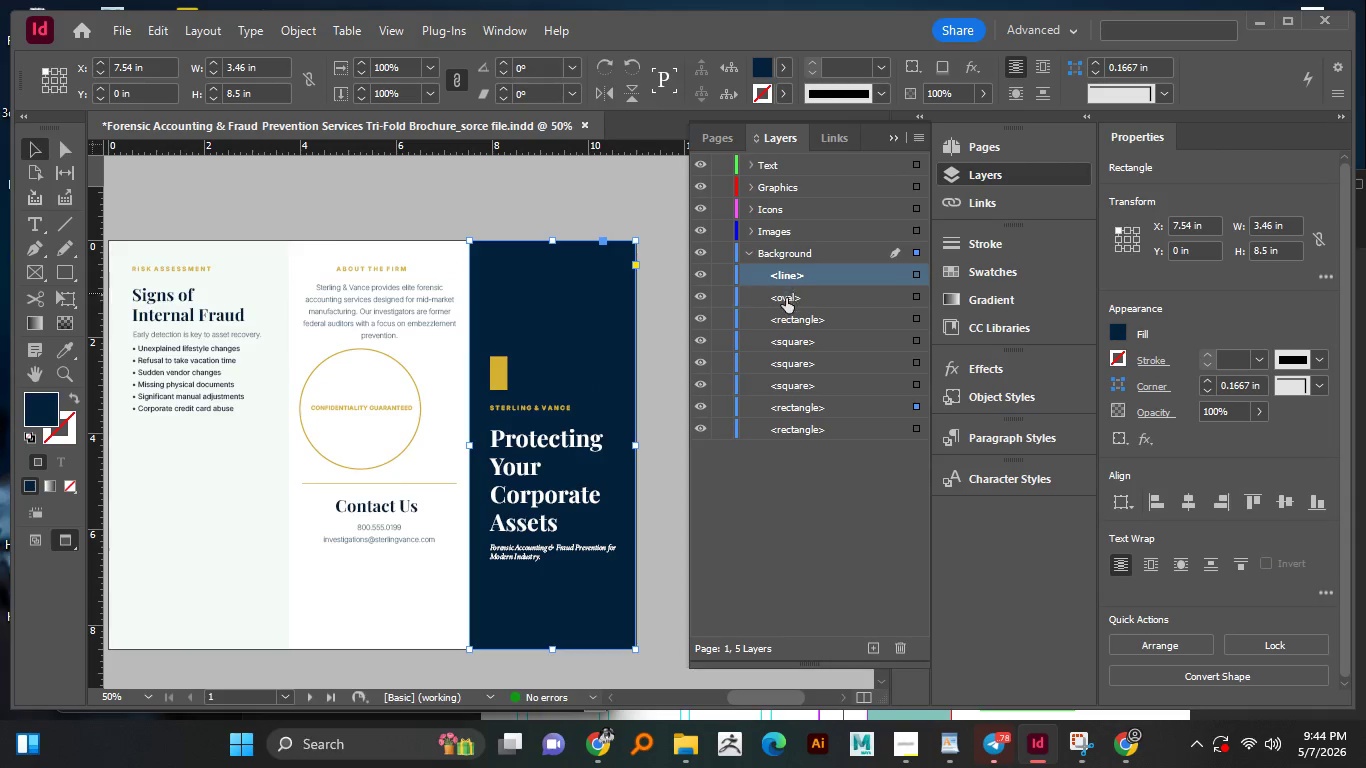 
hold_key(key=ShiftLeft, duration=1.5)
left_click([789, 317])
 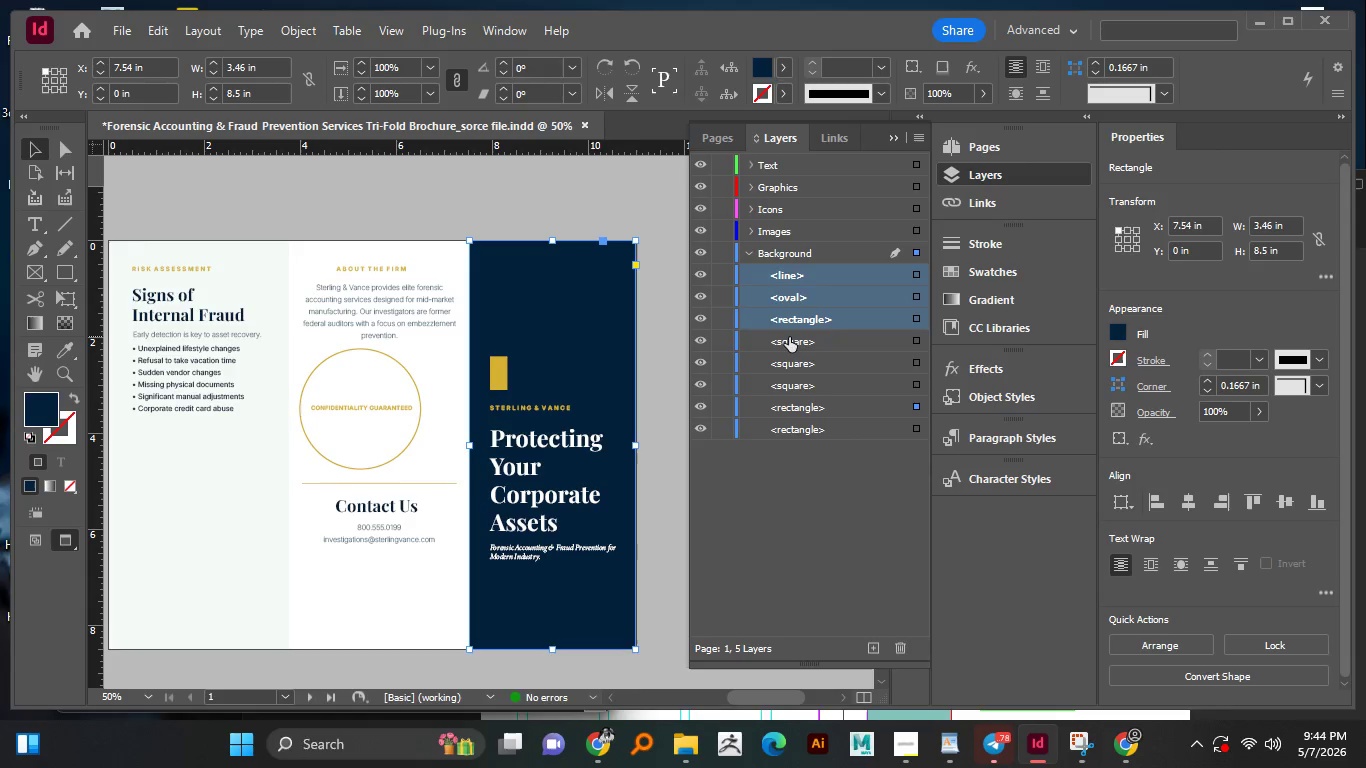 
hold_key(key=ShiftLeft, duration=1.5)
left_click([790, 341])
 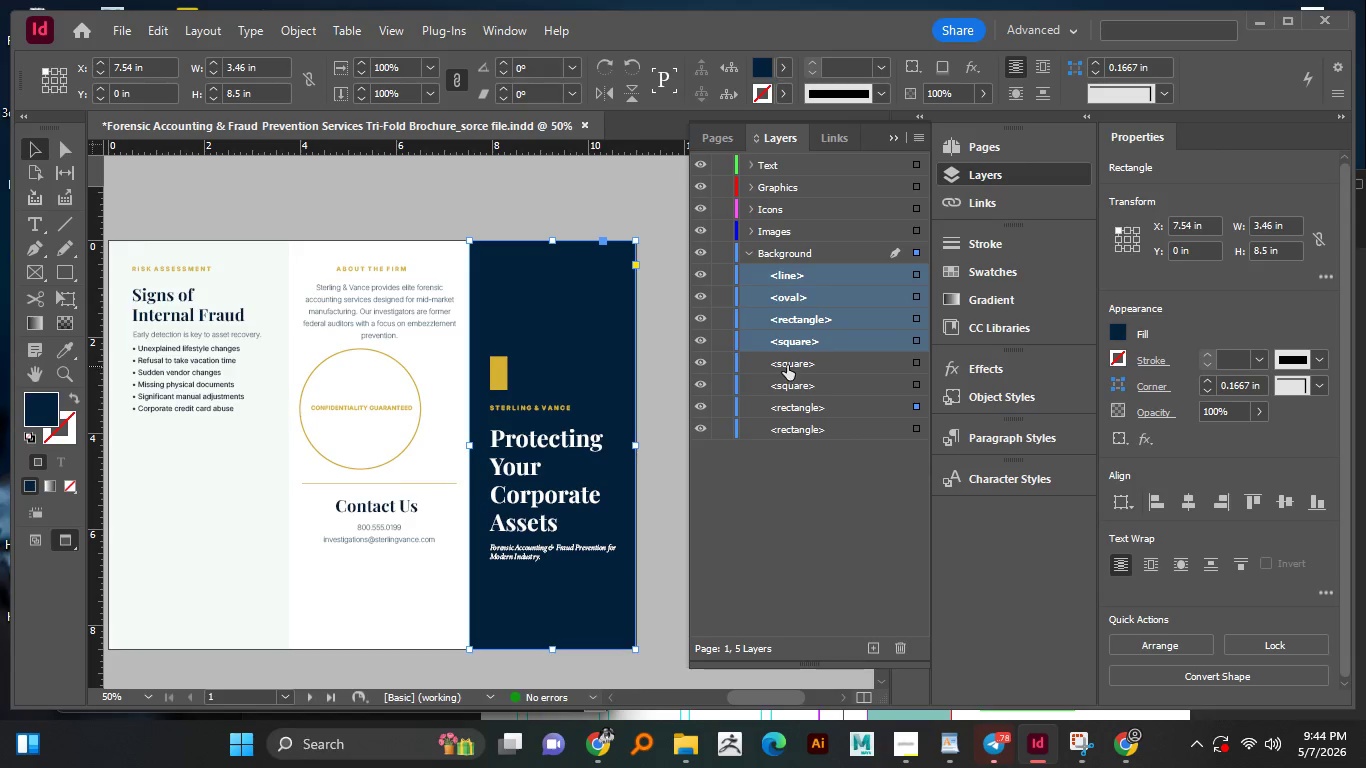 
left_click([787, 364])
 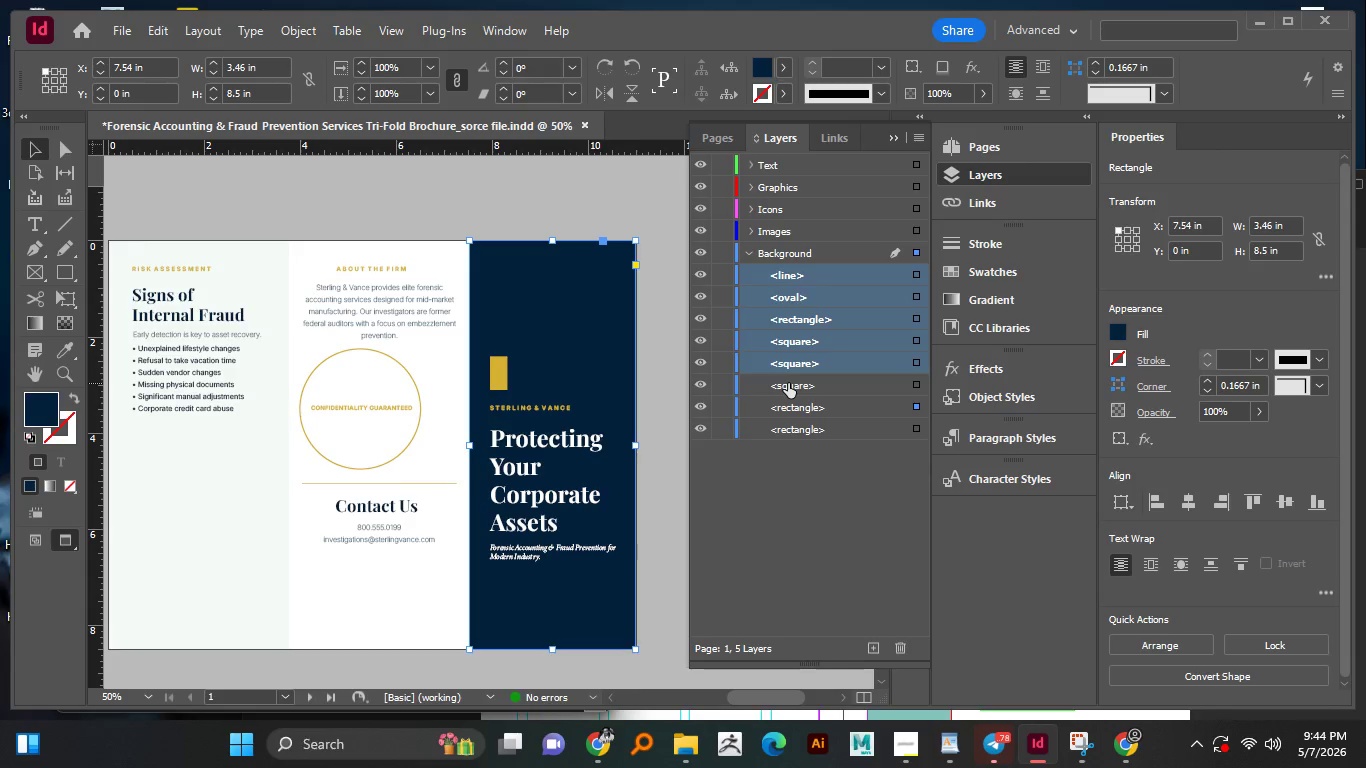 
hold_key(key=ShiftLeft, duration=1.5)
left_click([788, 383])
 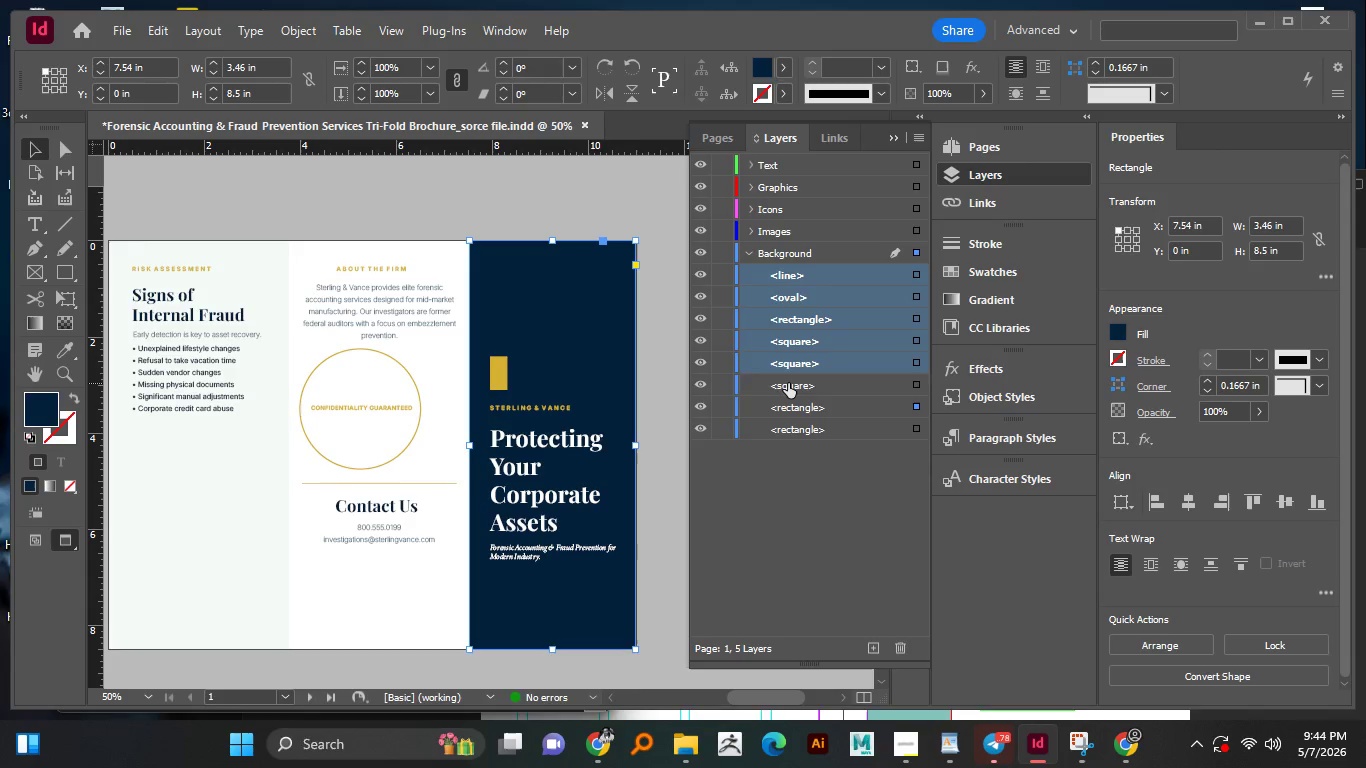 
left_click([789, 403])
 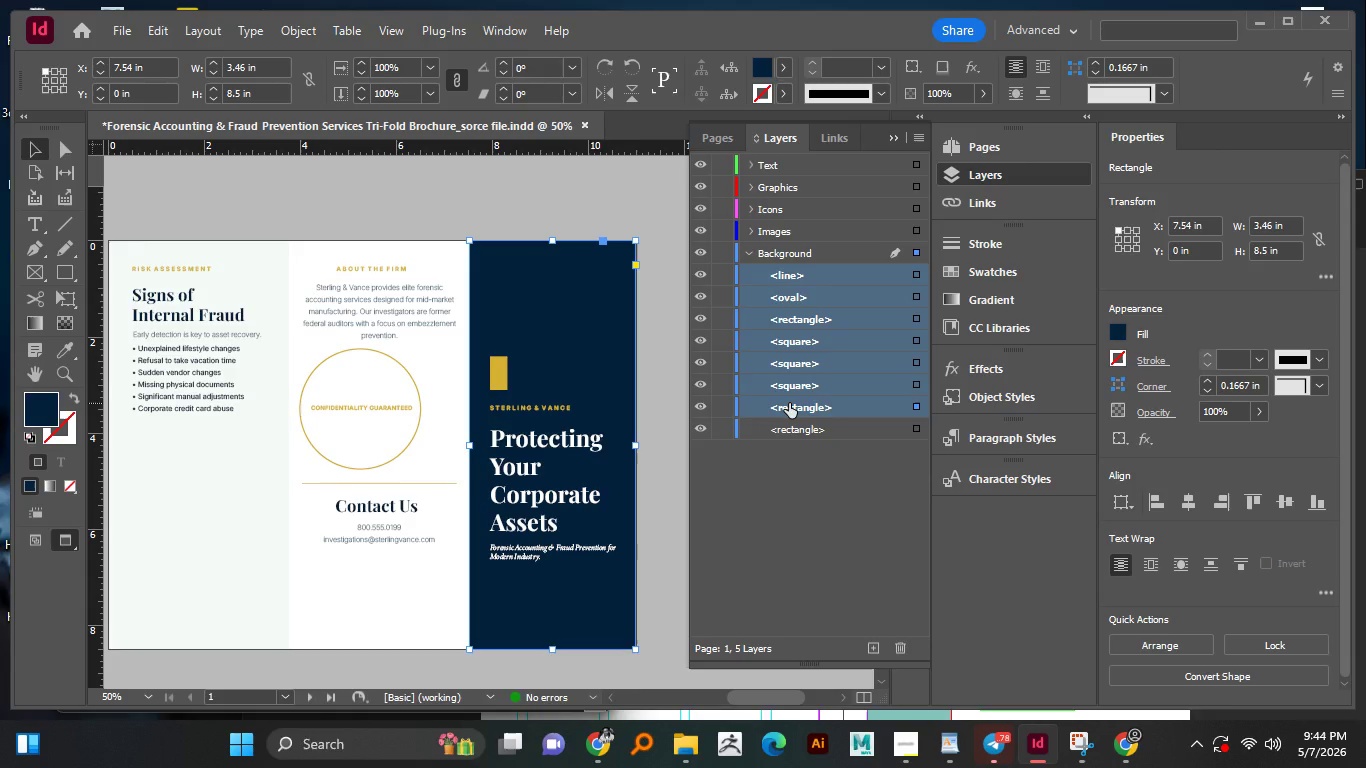 
hold_key(key=ShiftLeft, duration=0.95)
 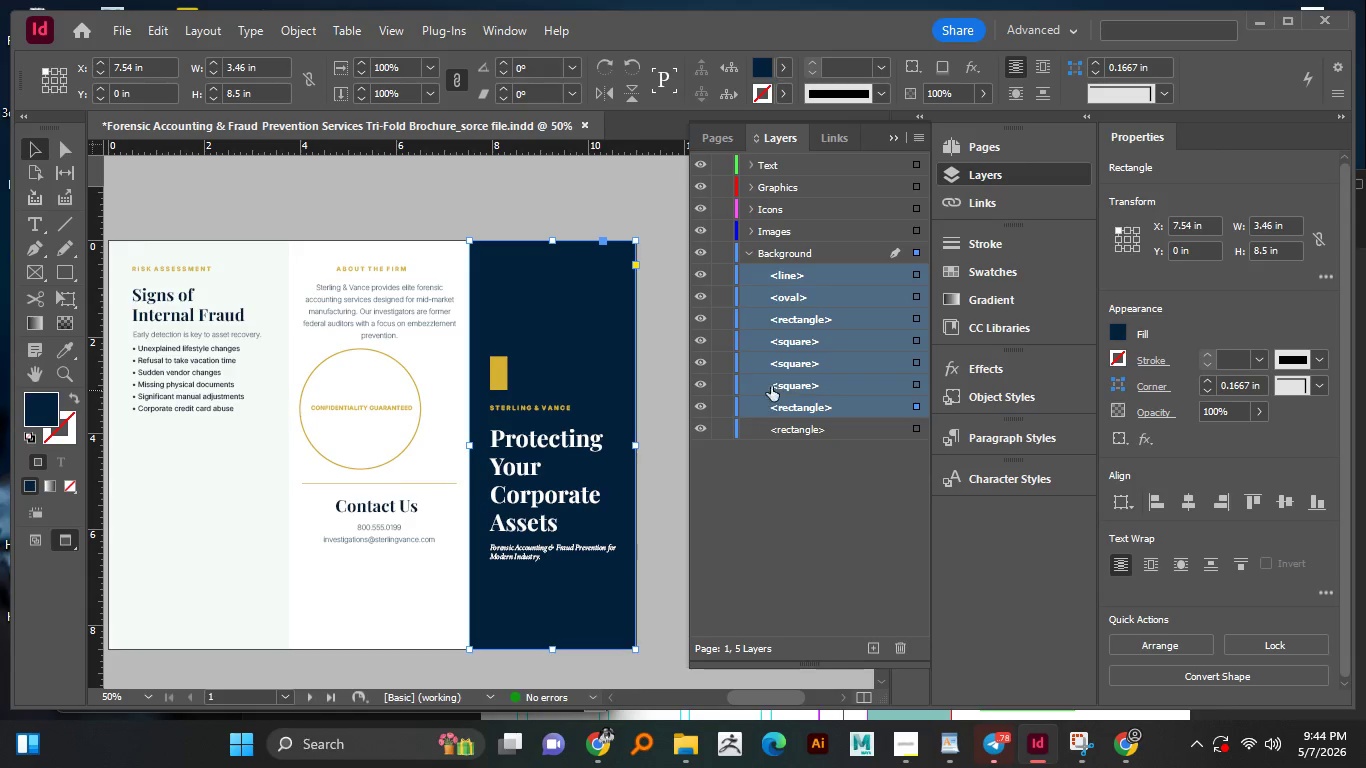 
left_click_drag(start_coordinate=[808, 346], to_coordinate=[789, 197])
 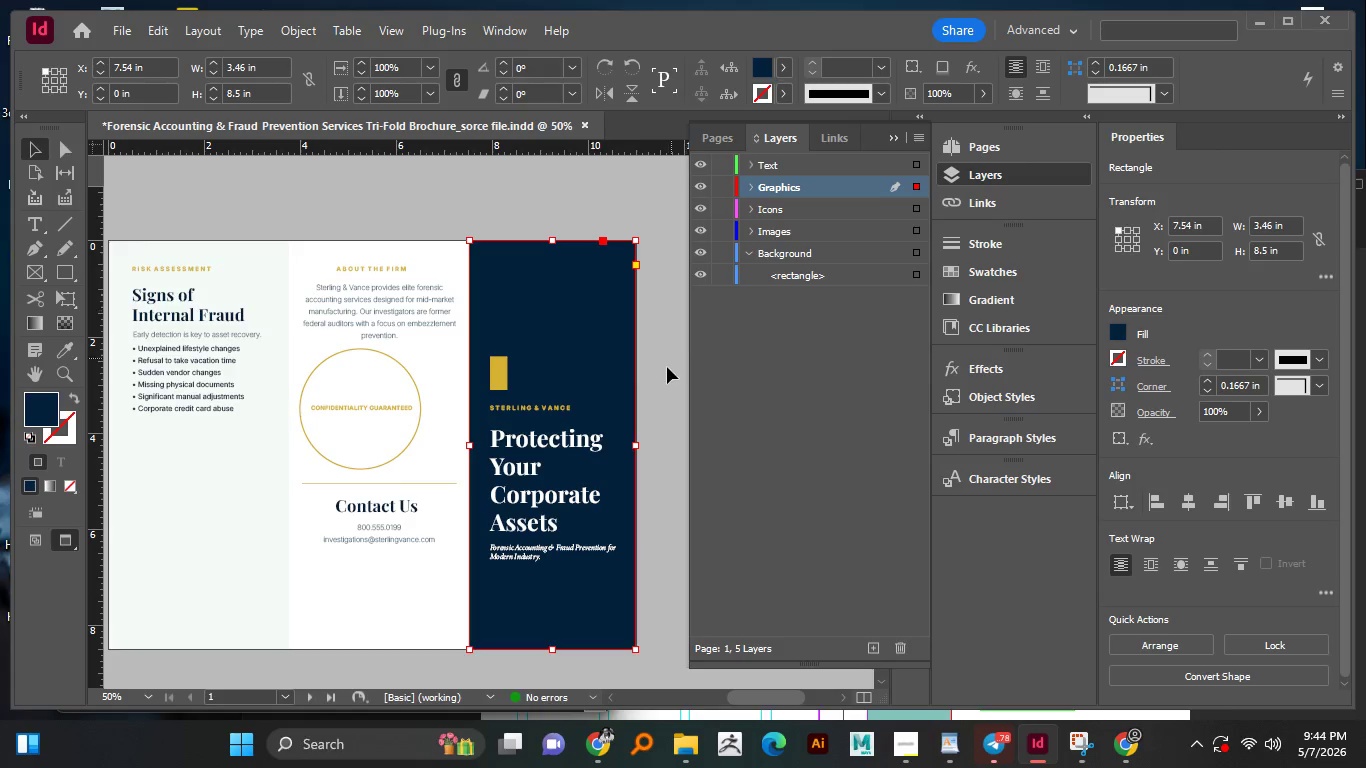 
wait(5.8)
 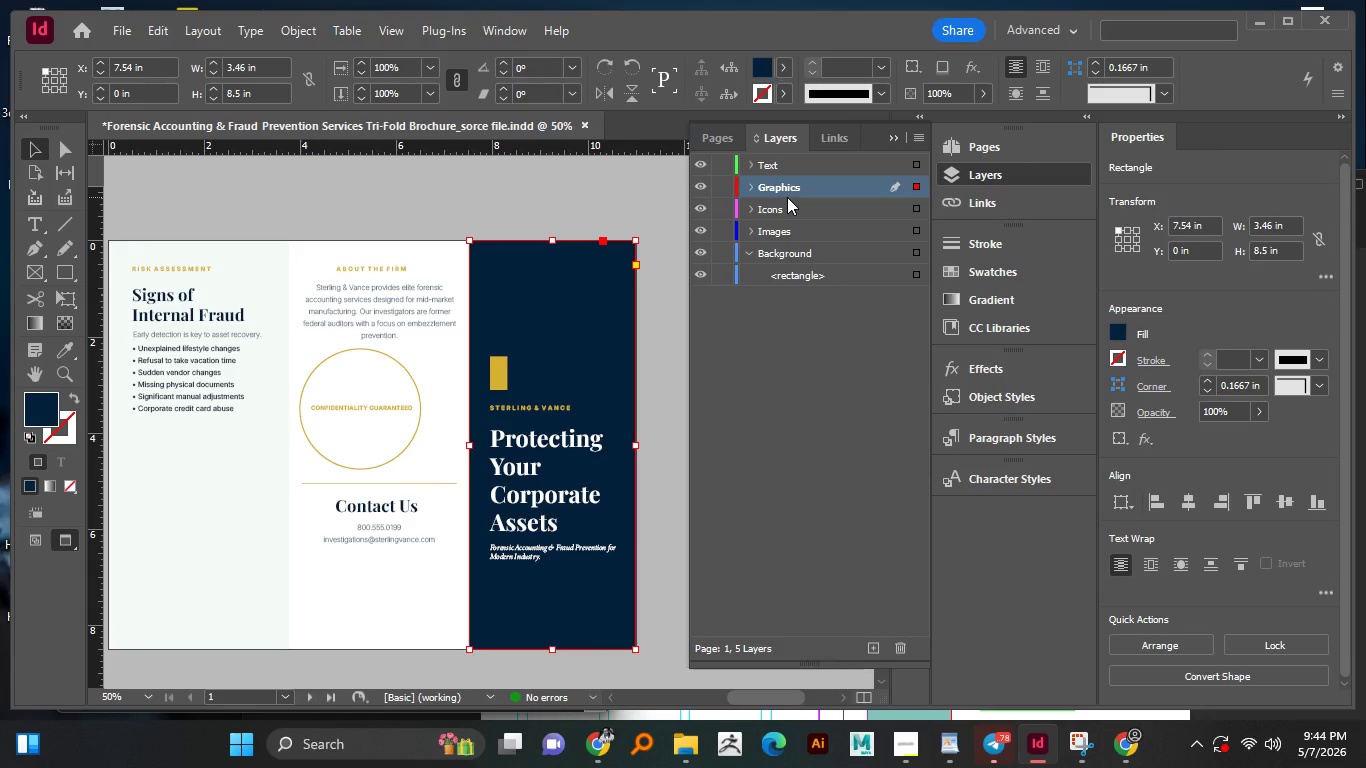 
left_click([724, 278])
 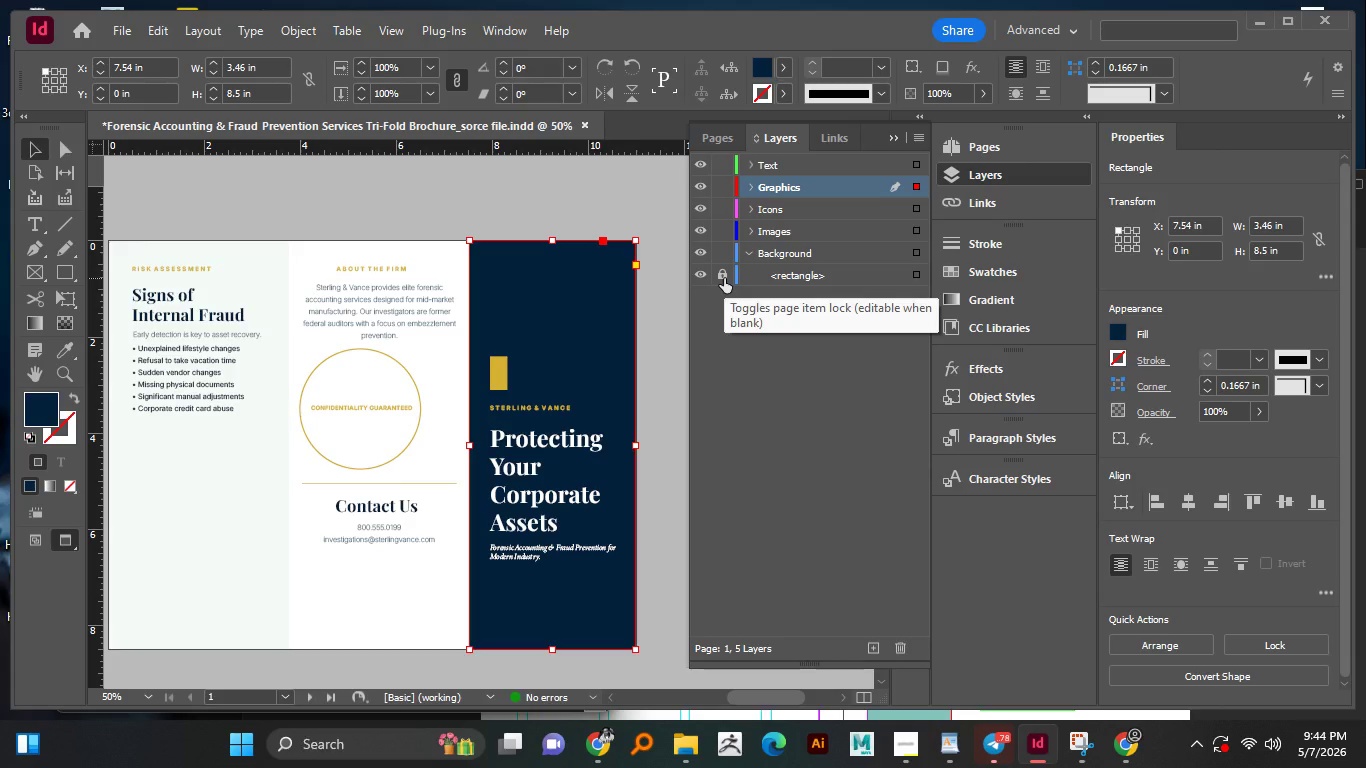 
left_click([724, 278])
 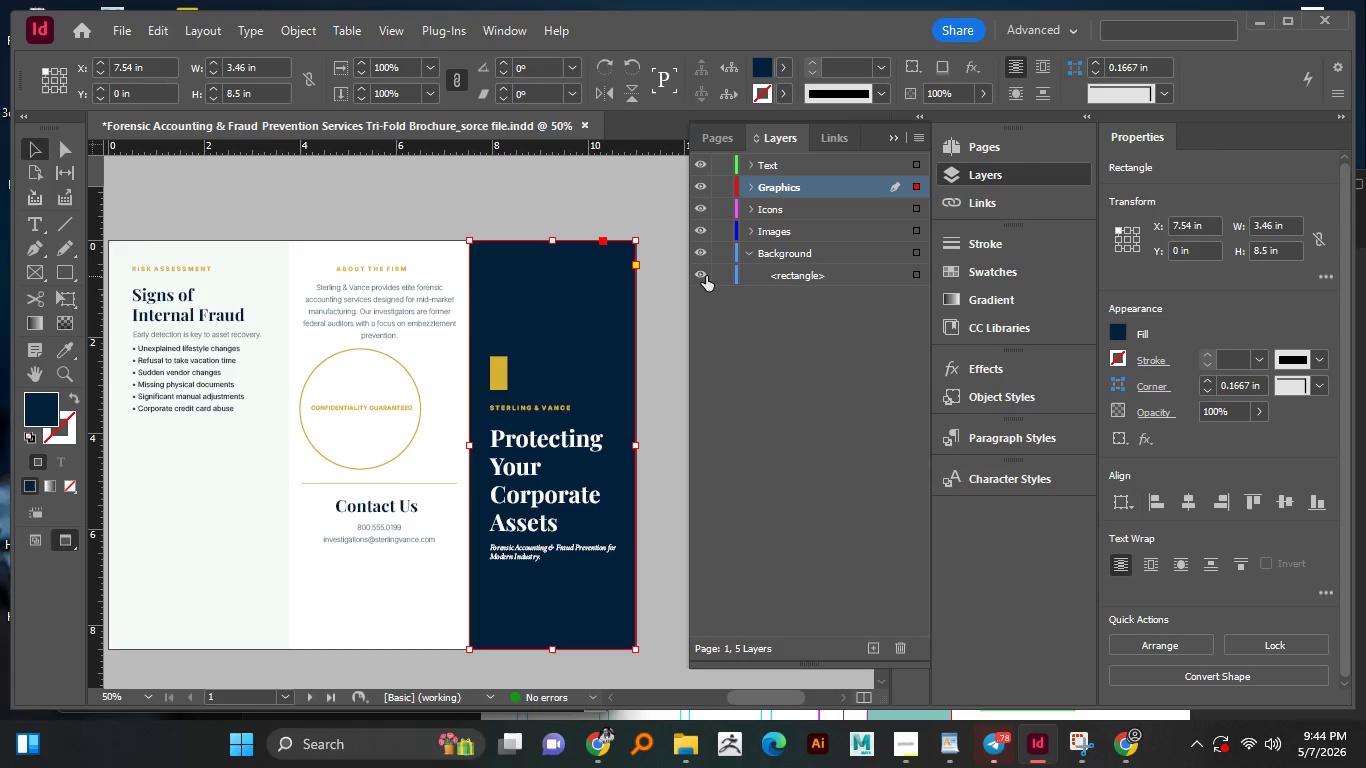 
left_click([706, 276])
 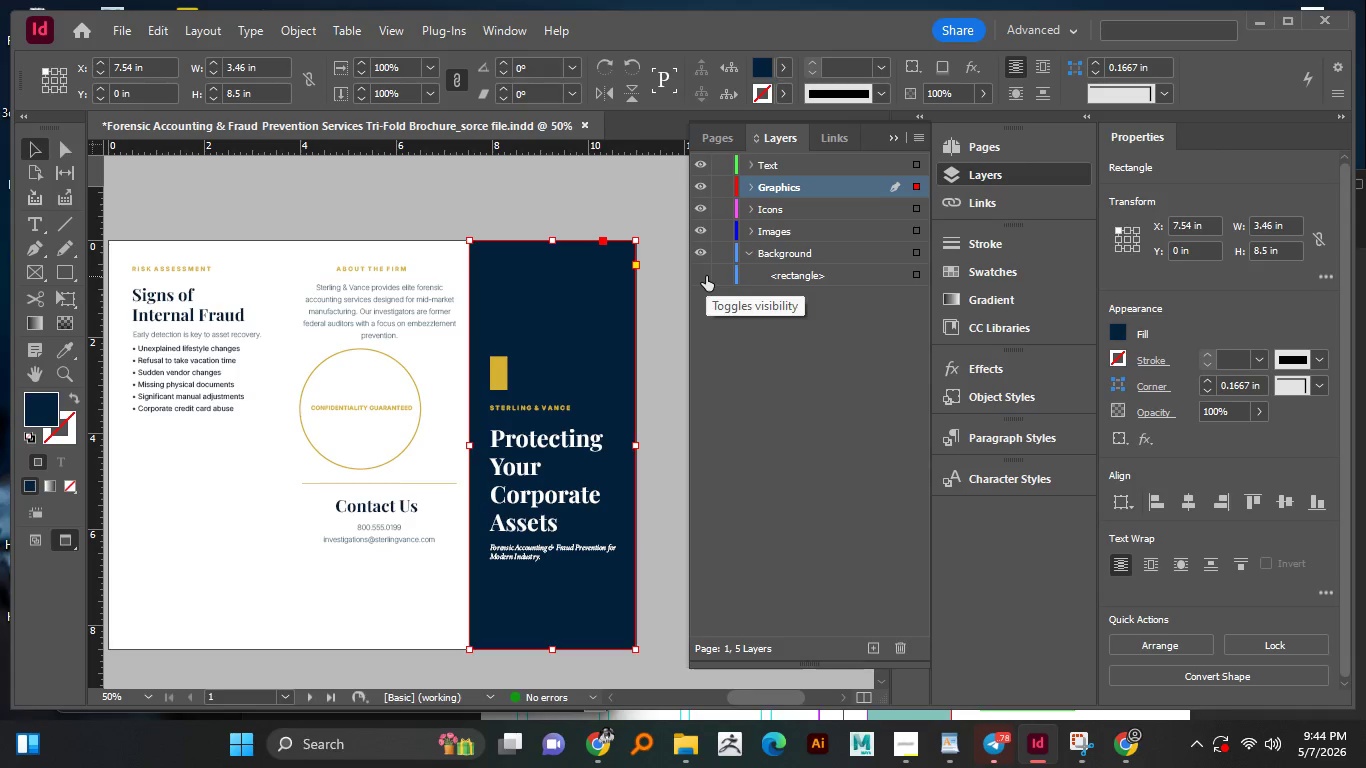 
left_click([706, 276])
 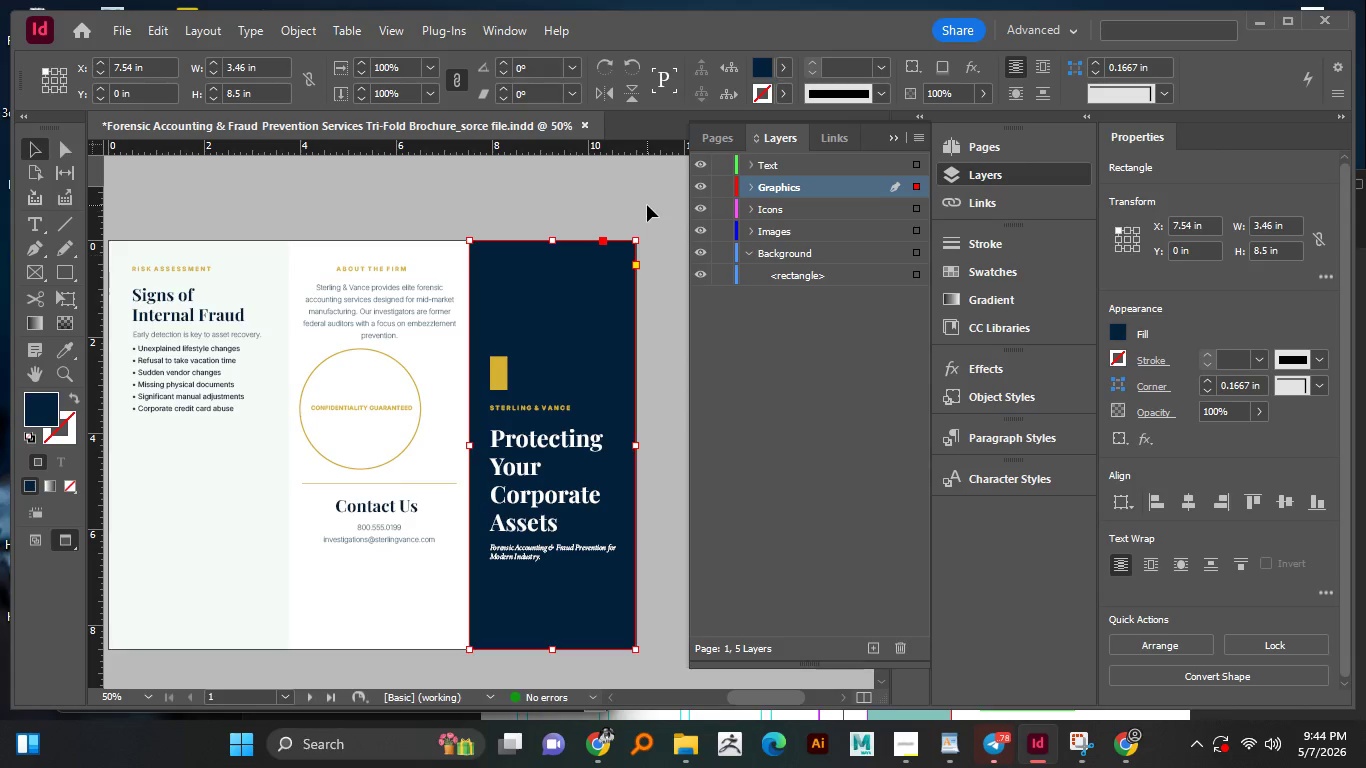 
double_click([589, 306])
 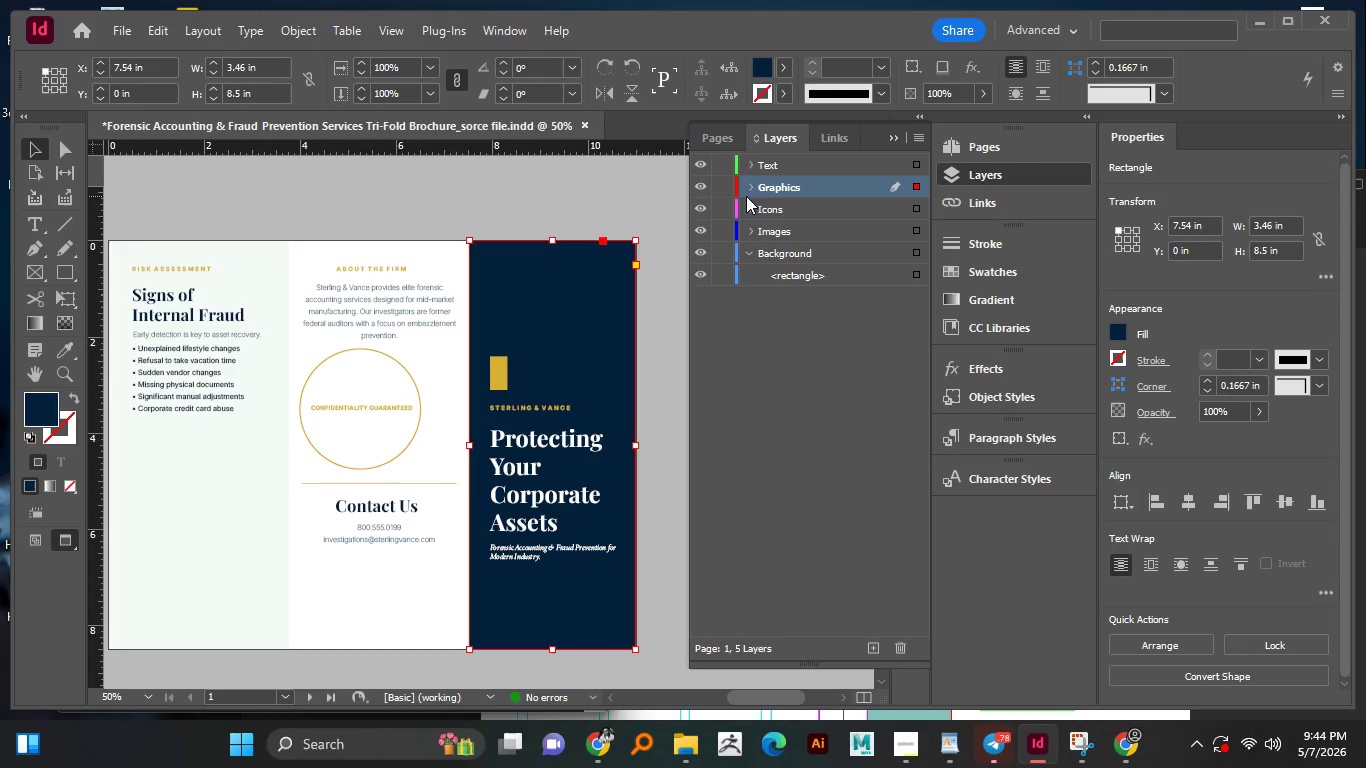 
left_click([752, 186])
 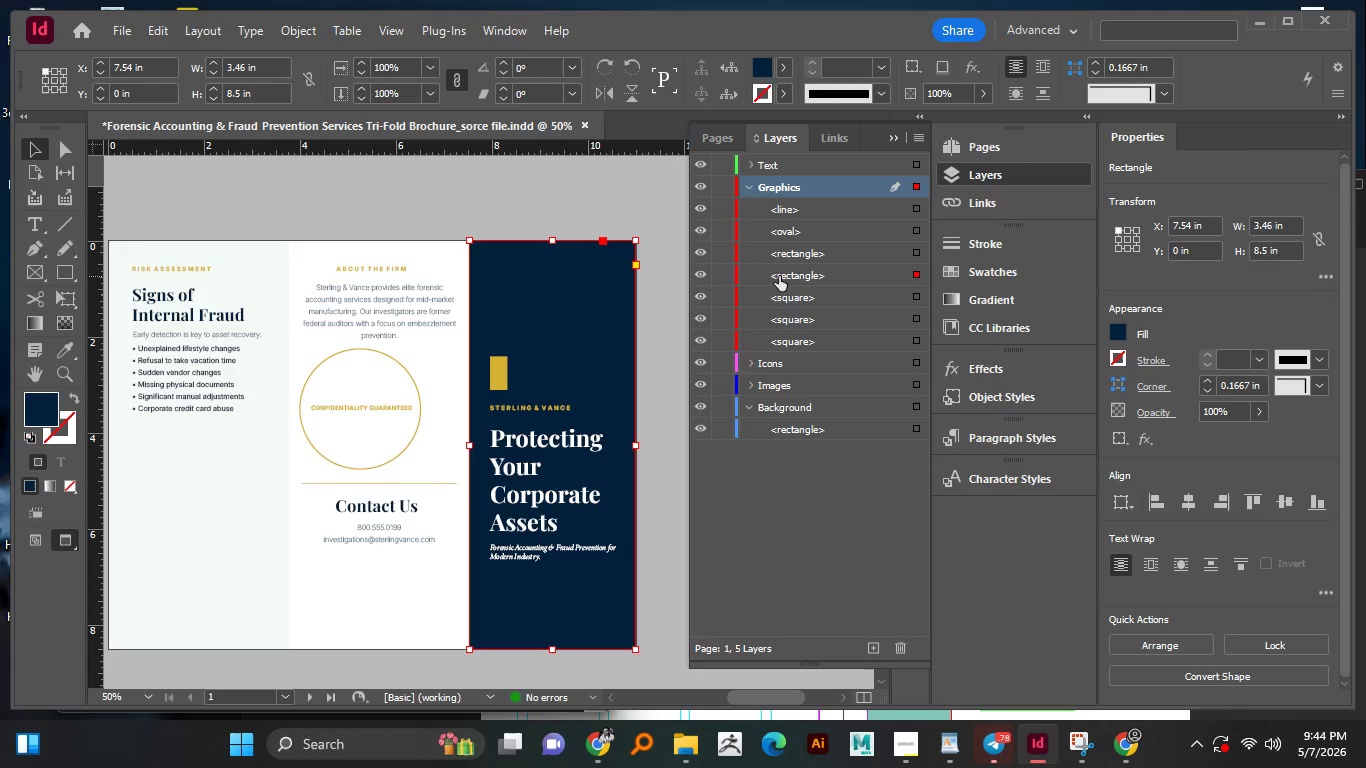 
left_click_drag(start_coordinate=[787, 276], to_coordinate=[804, 410])
 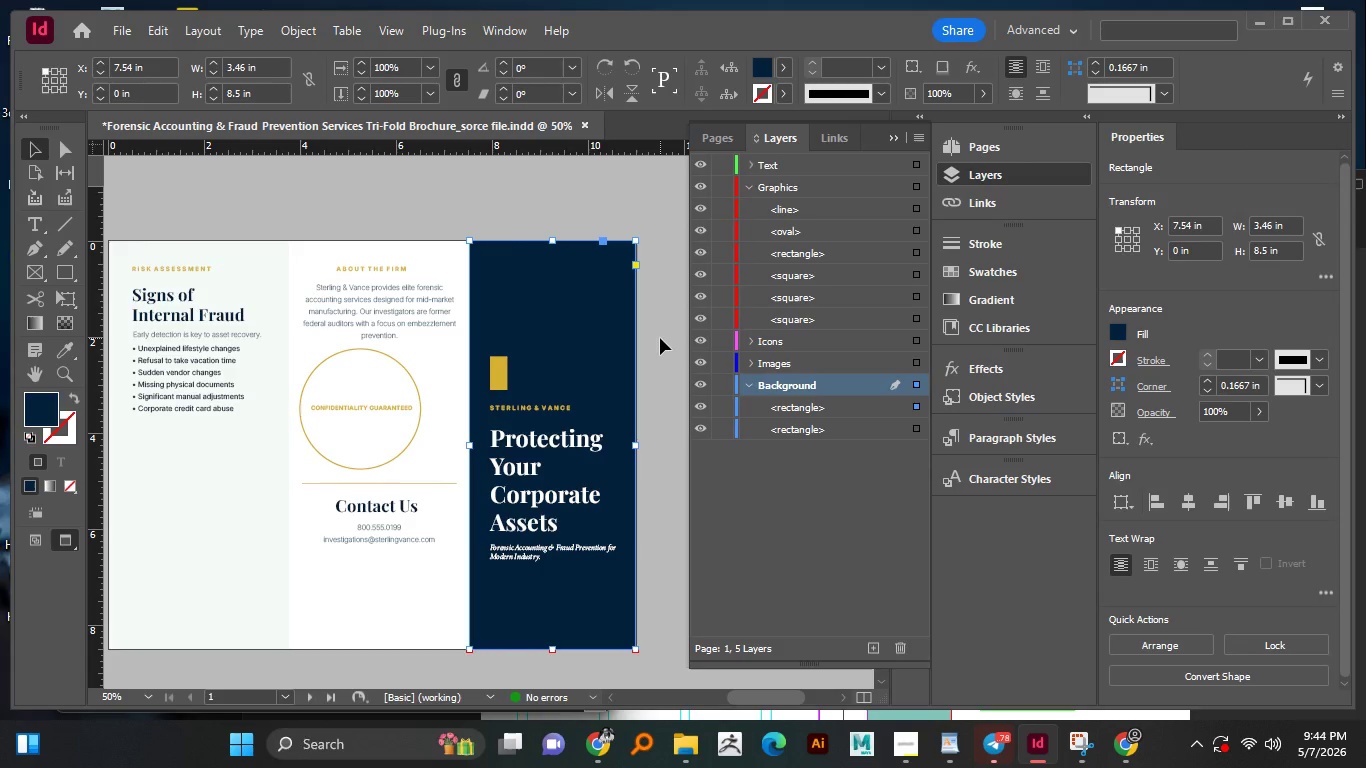 
left_click([660, 338])
 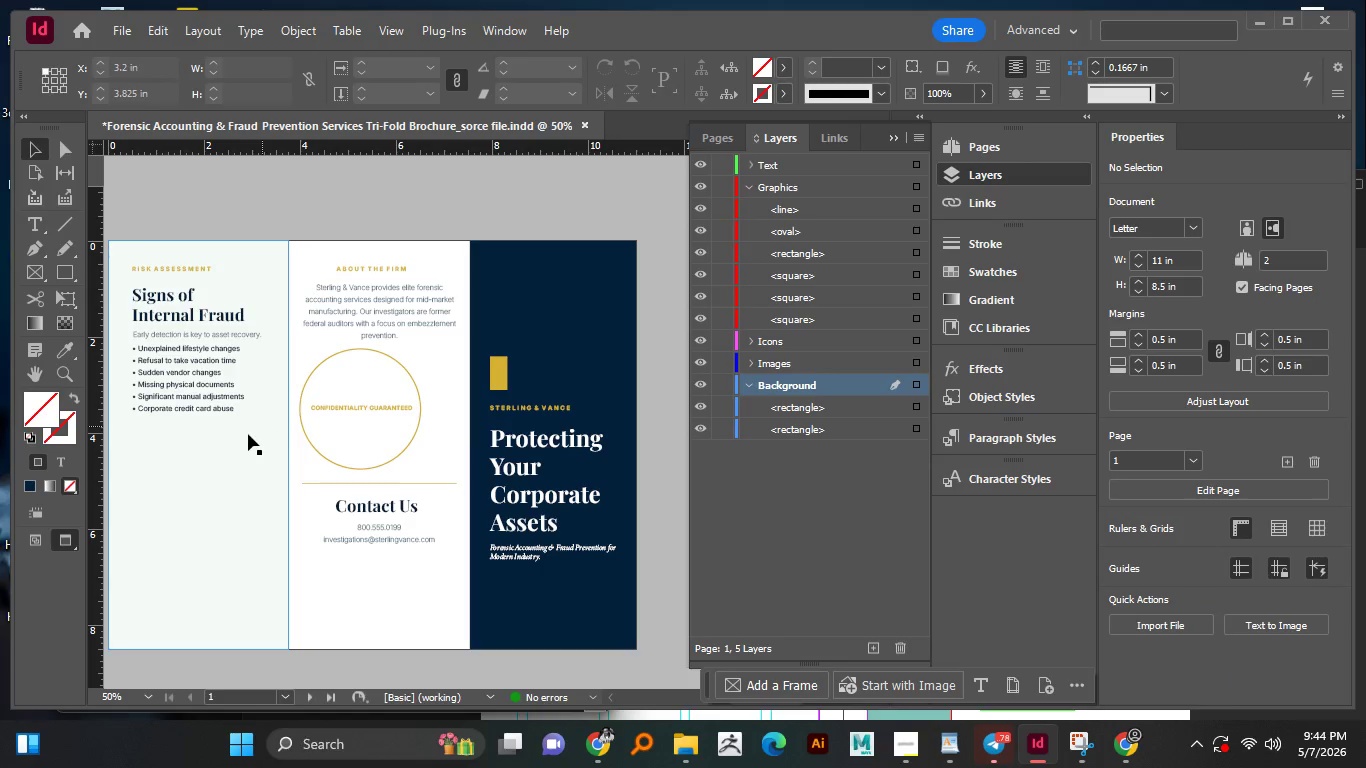 
left_click([246, 435])
 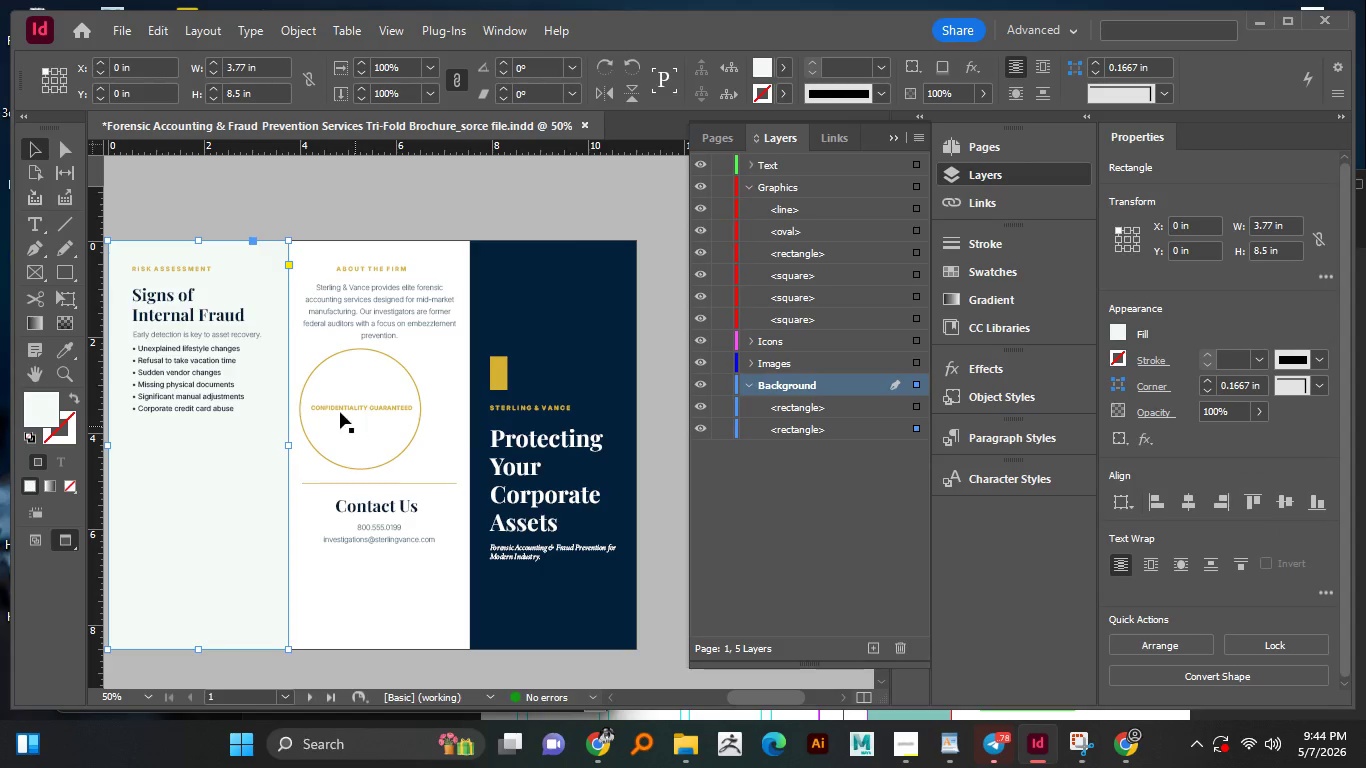 
left_click([226, 332])
 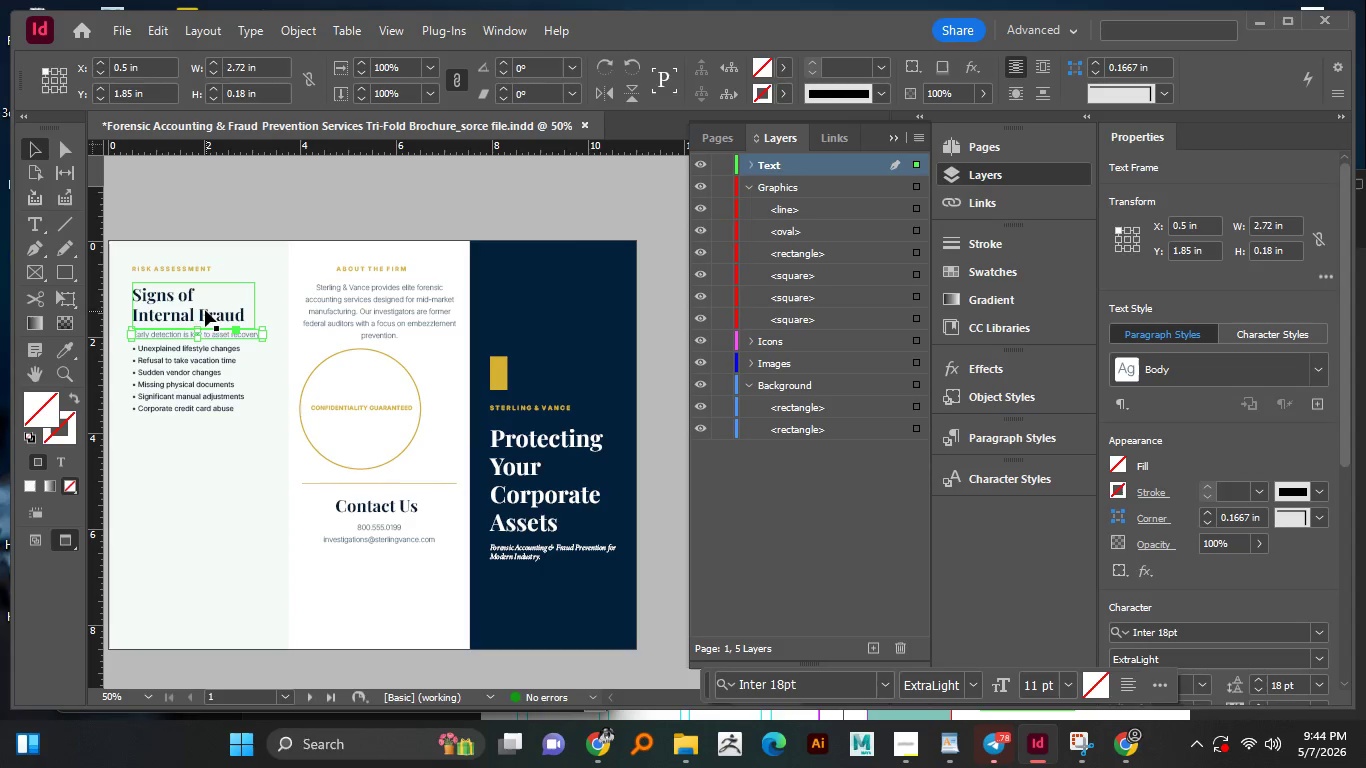 
left_click([190, 269])
 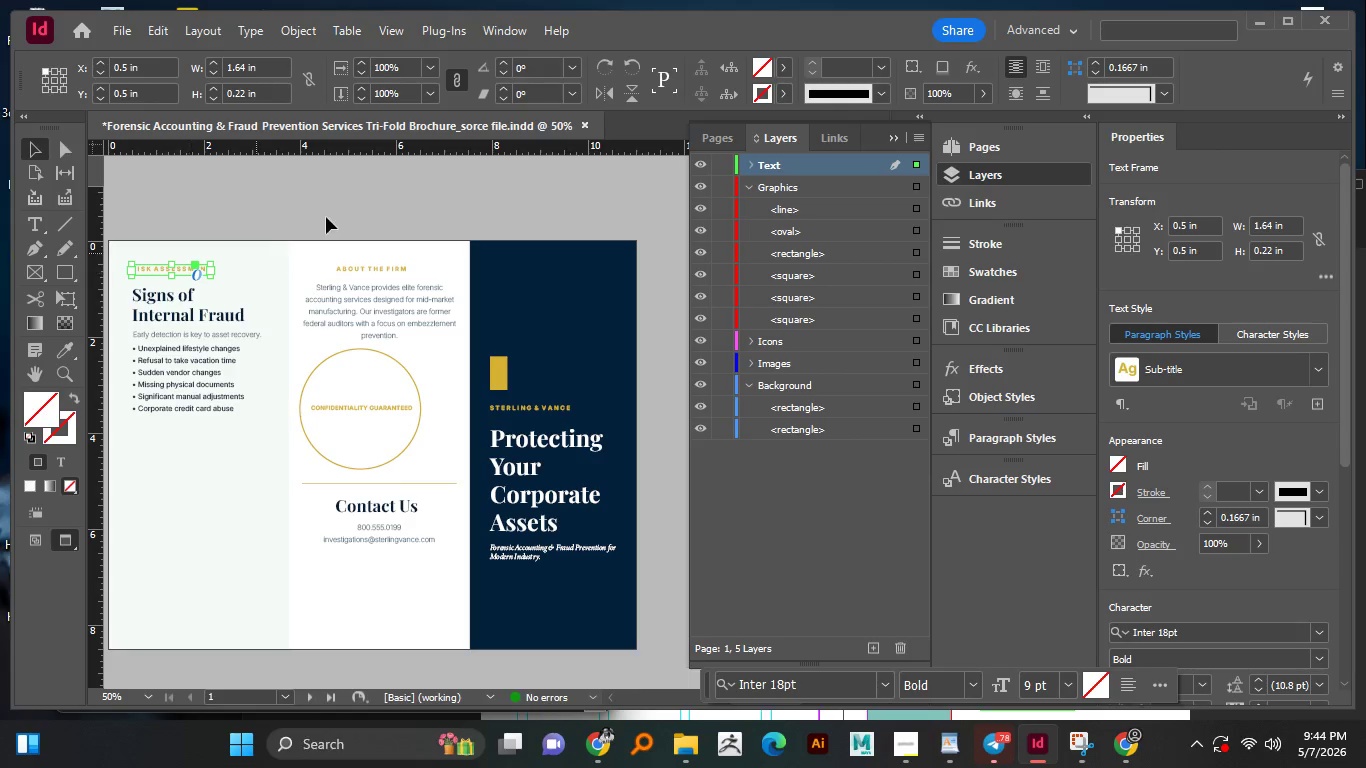 
left_click([337, 211])
 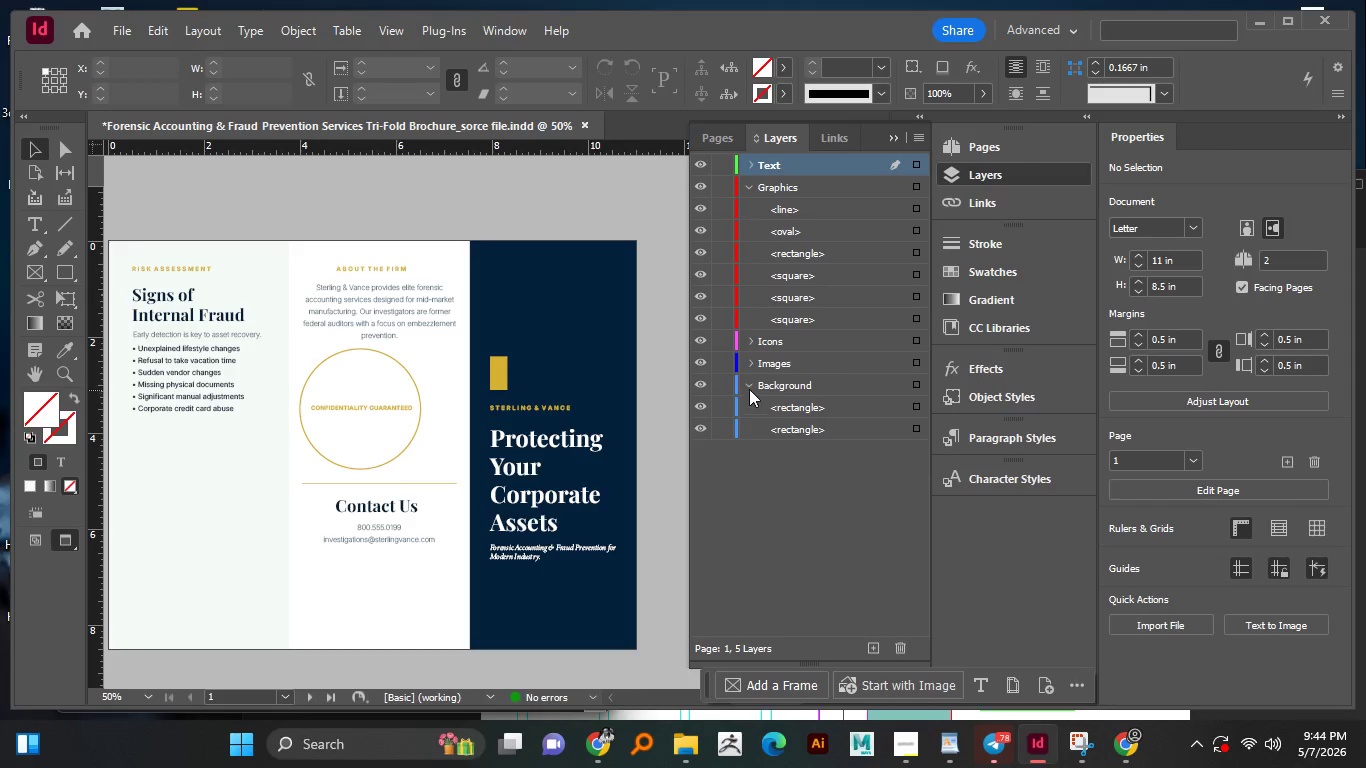 
left_click([750, 387])
 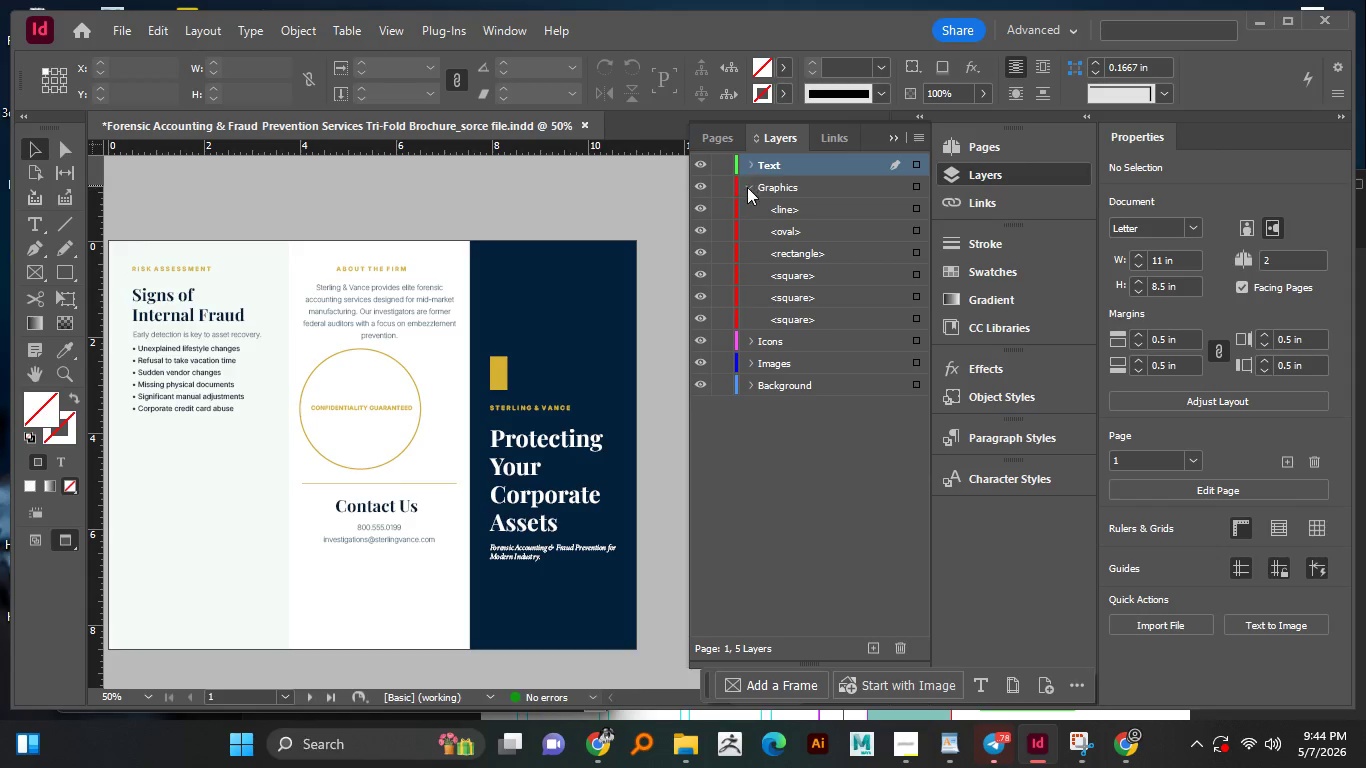 
left_click([747, 188])
 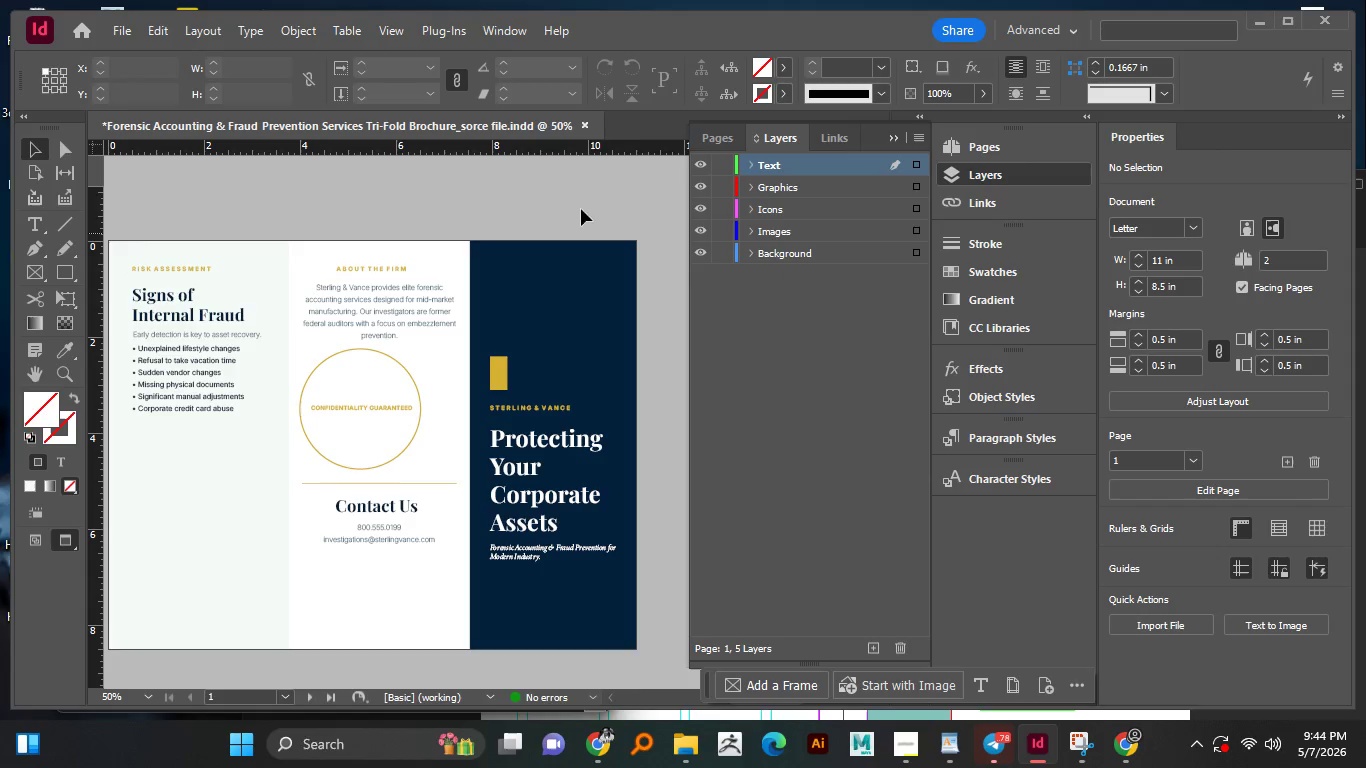 
left_click([537, 180])
 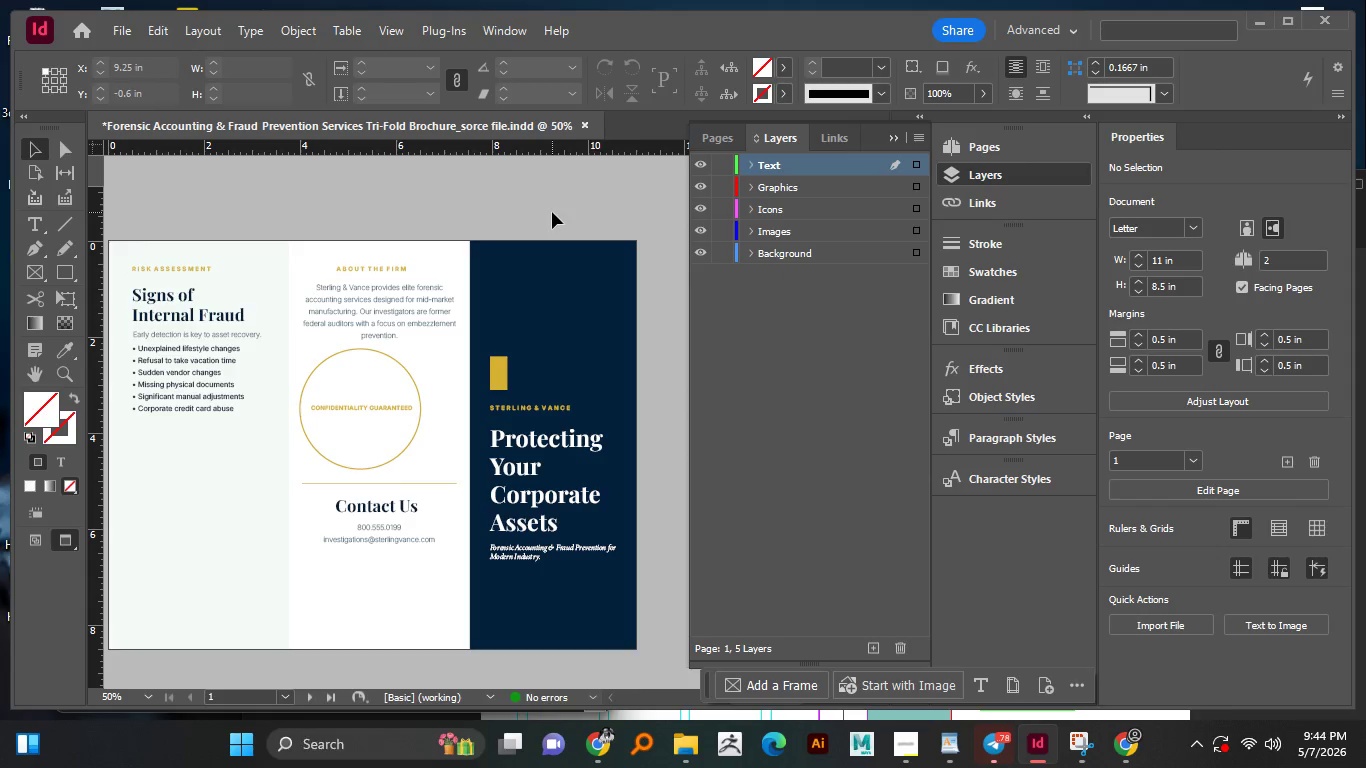 
hold_key(key=ControlLeft, duration=0.45)
 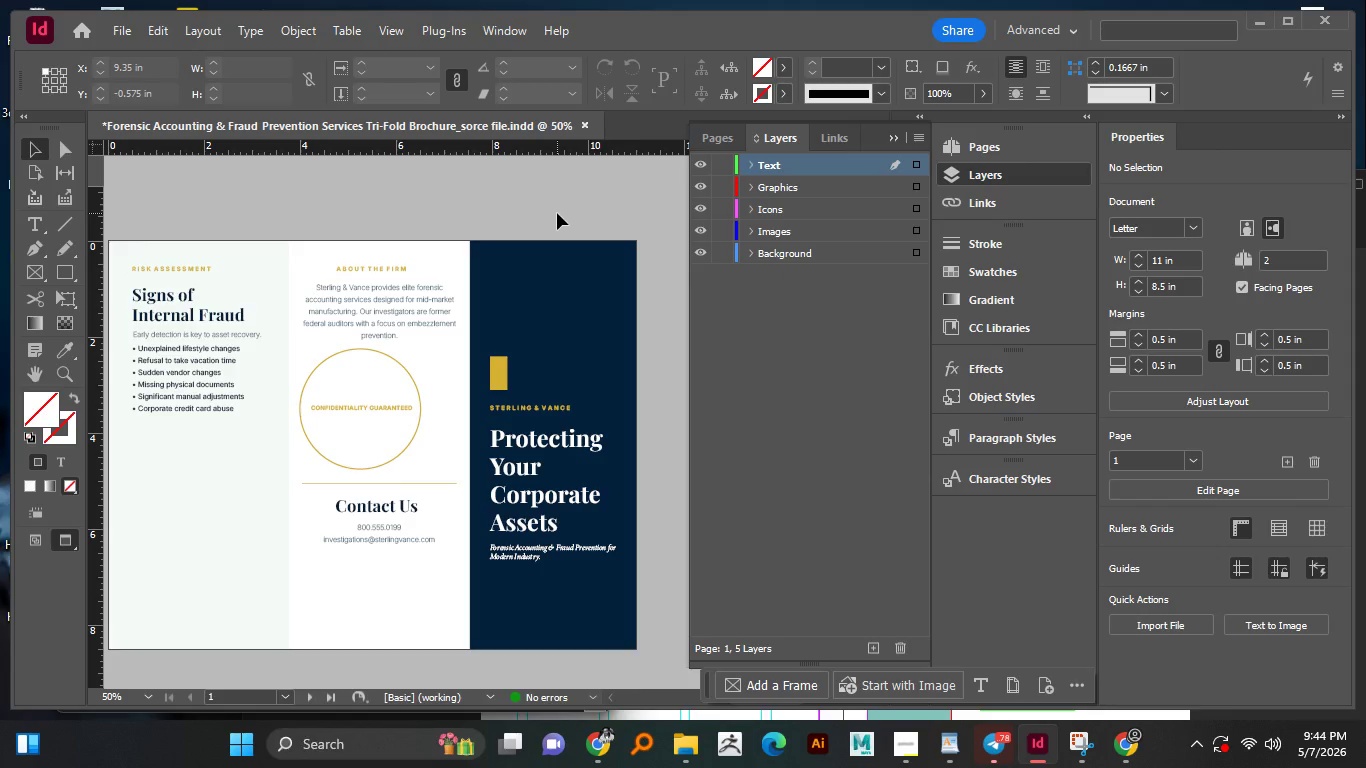 
key(Control+S)
 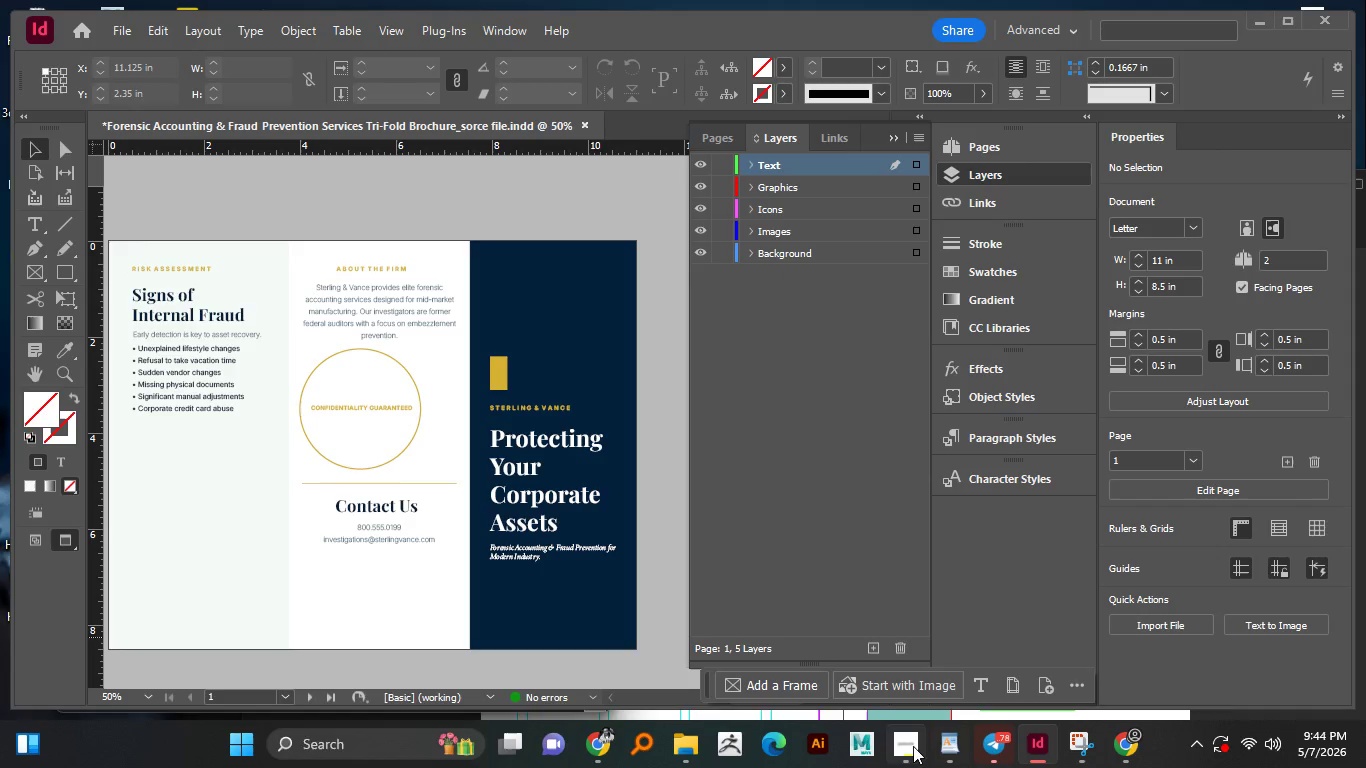 
left_click([904, 747])